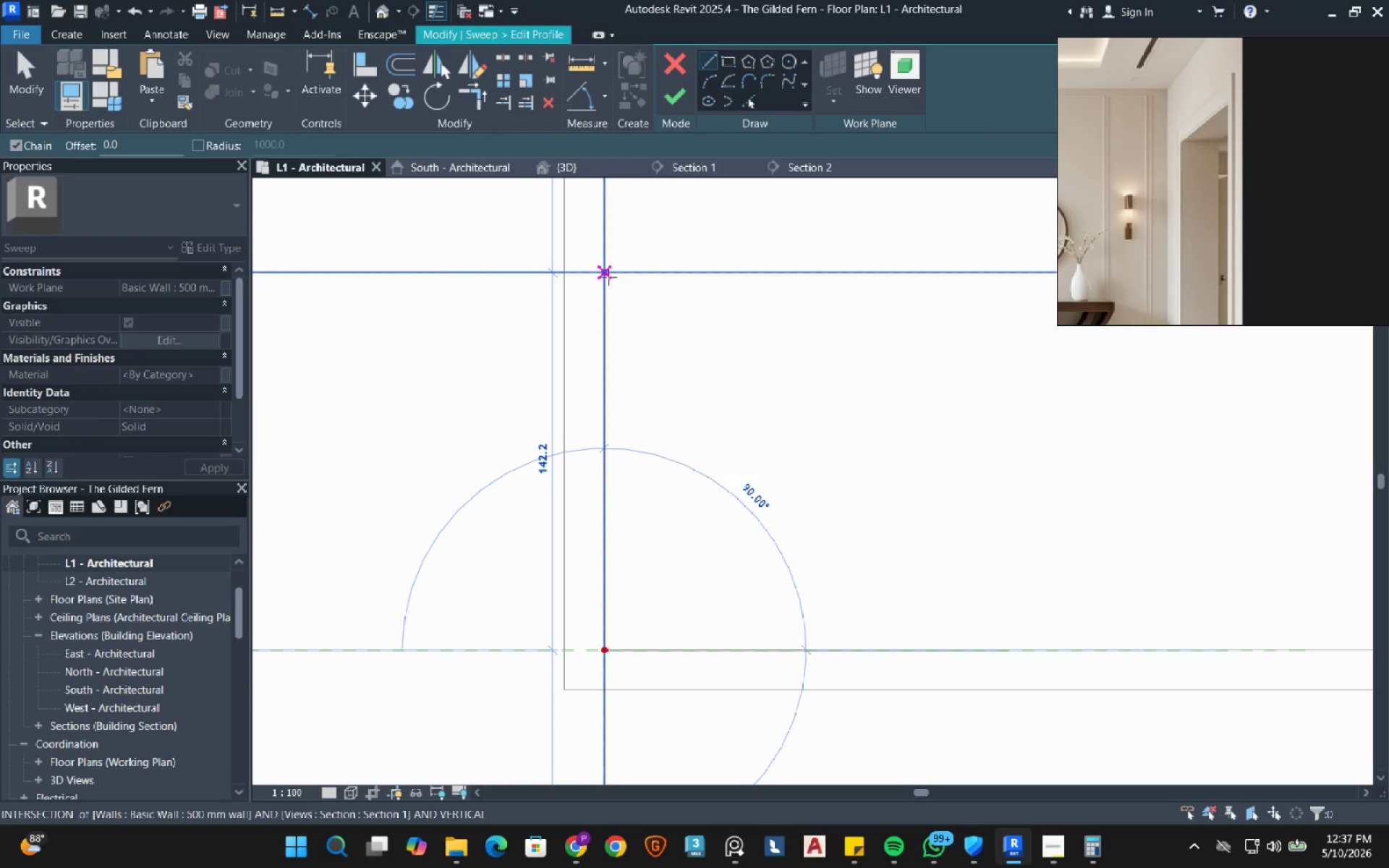 
key(Numpad1)
 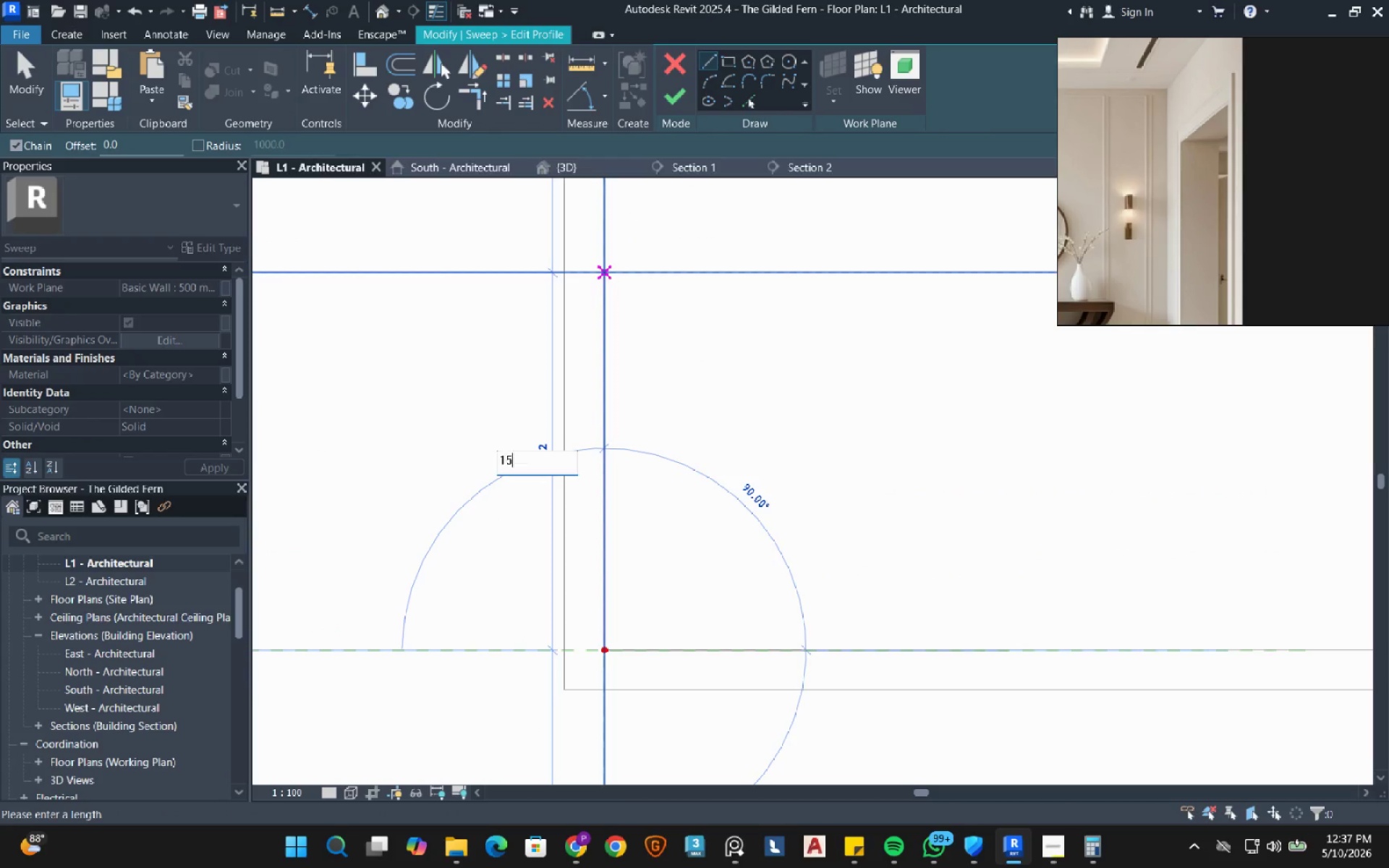 
key(Numpad5)
 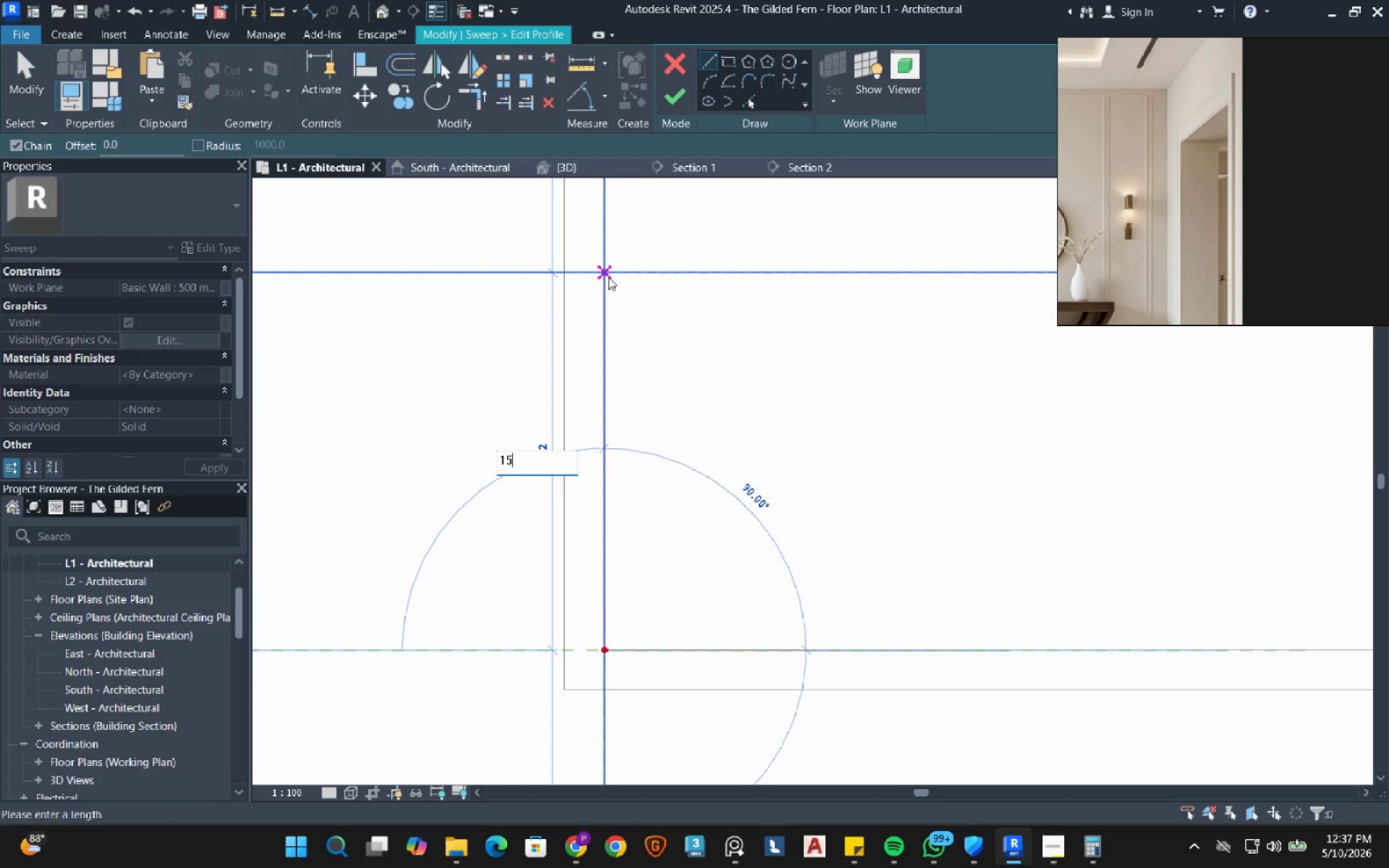 
key(Numpad0)
 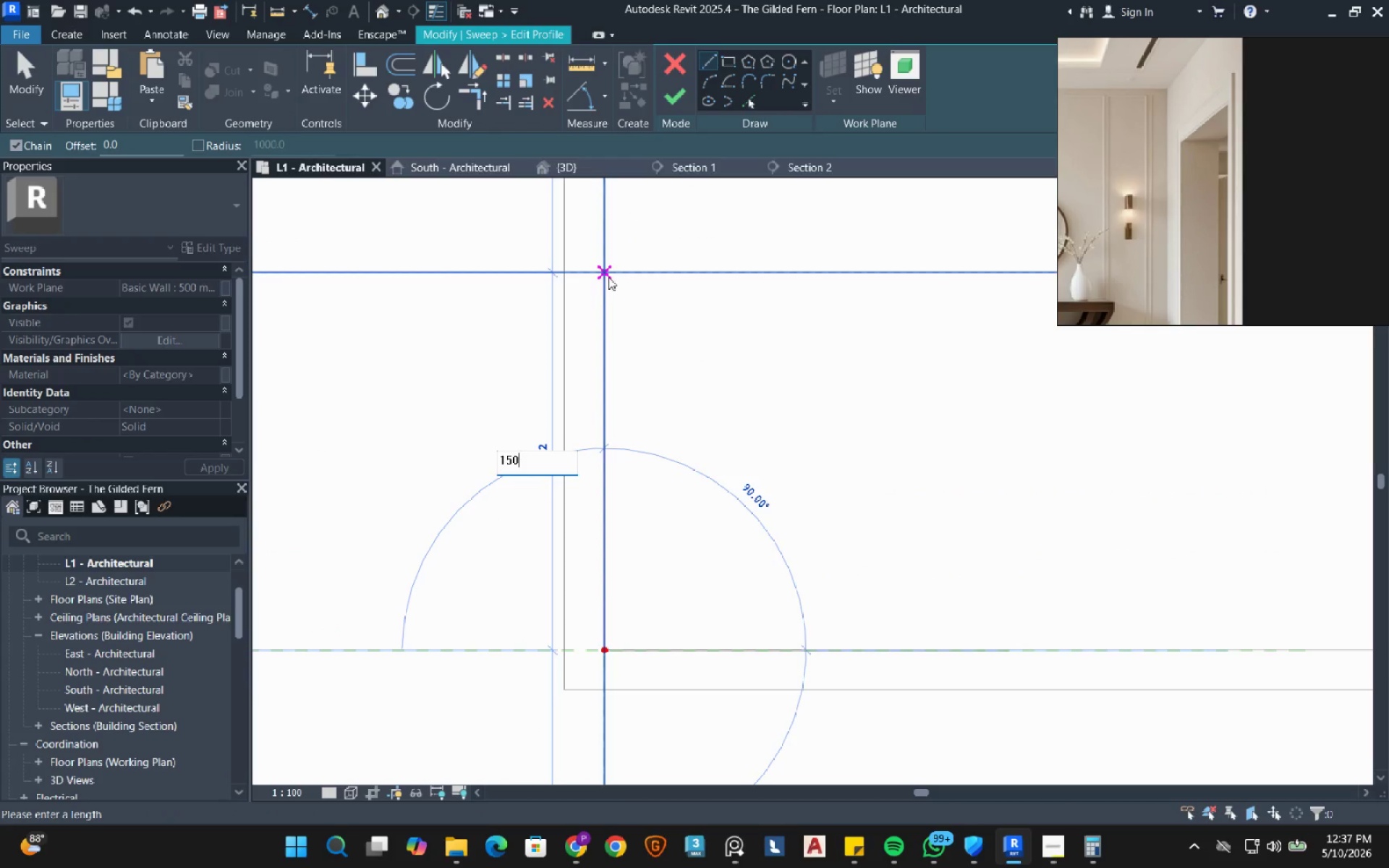 
key(NumpadEnter)
 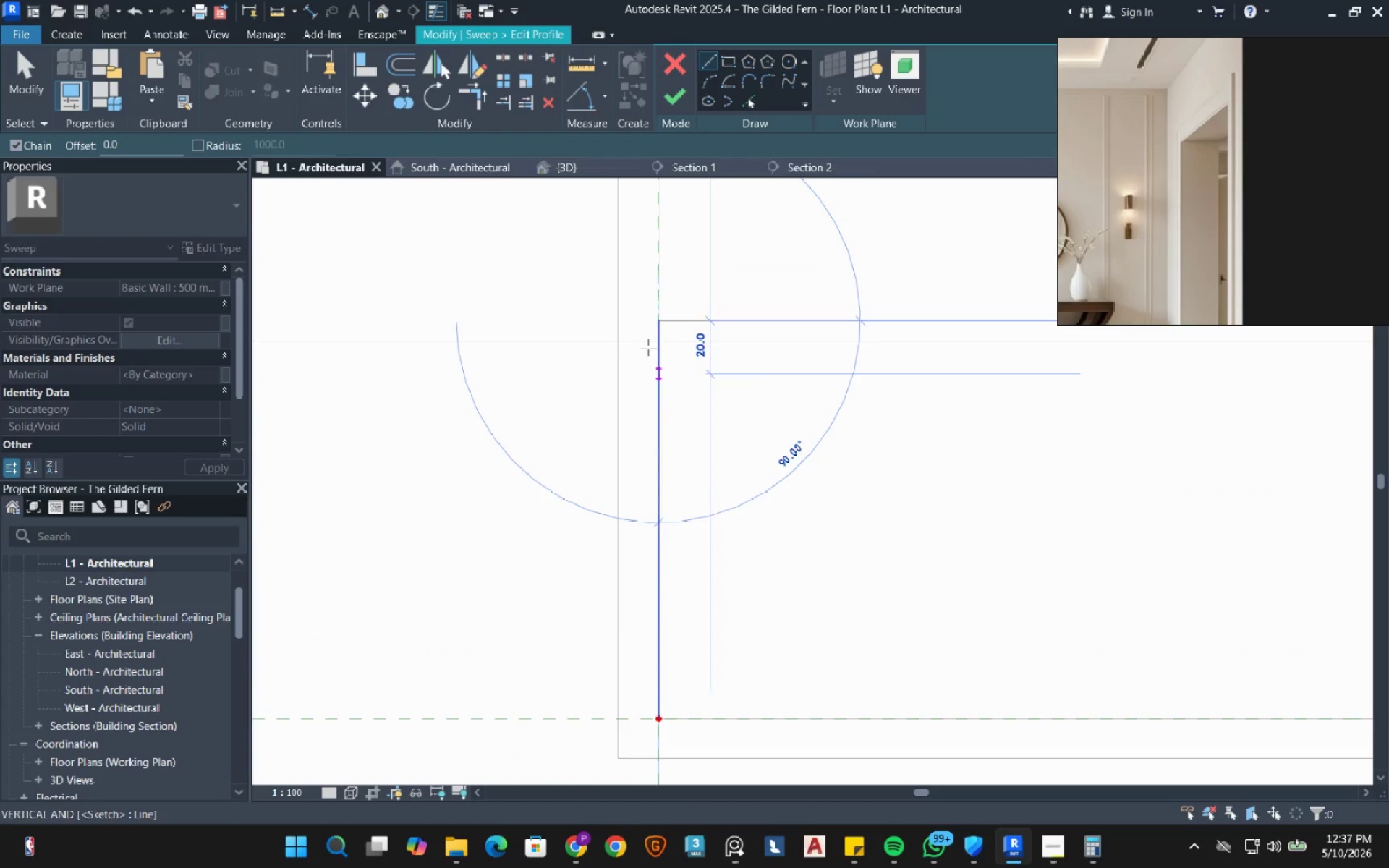 
mouse_move([650, 317])
 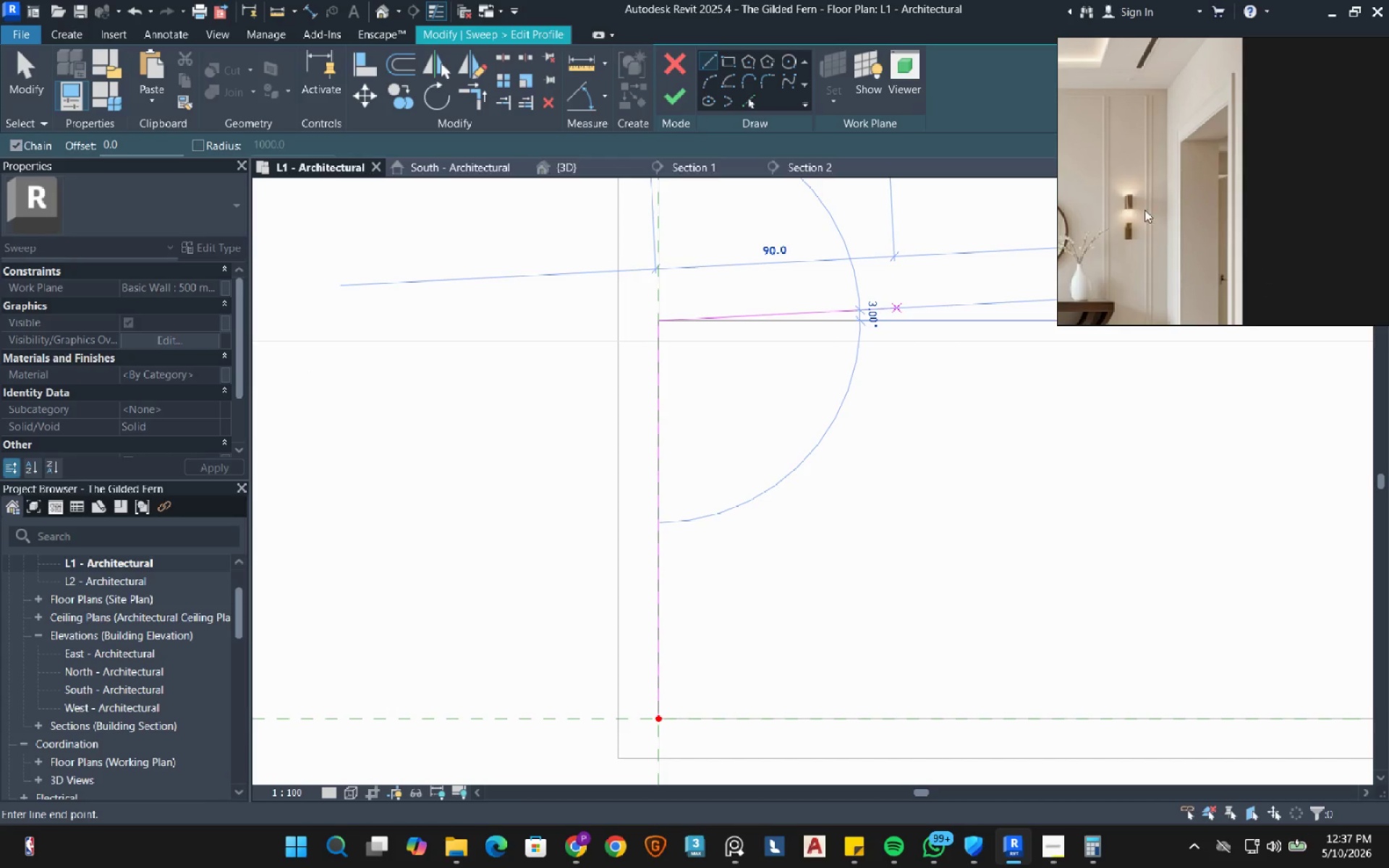 
scroll: coordinate [1143, 267], scroll_direction: up, amount: 6.0
 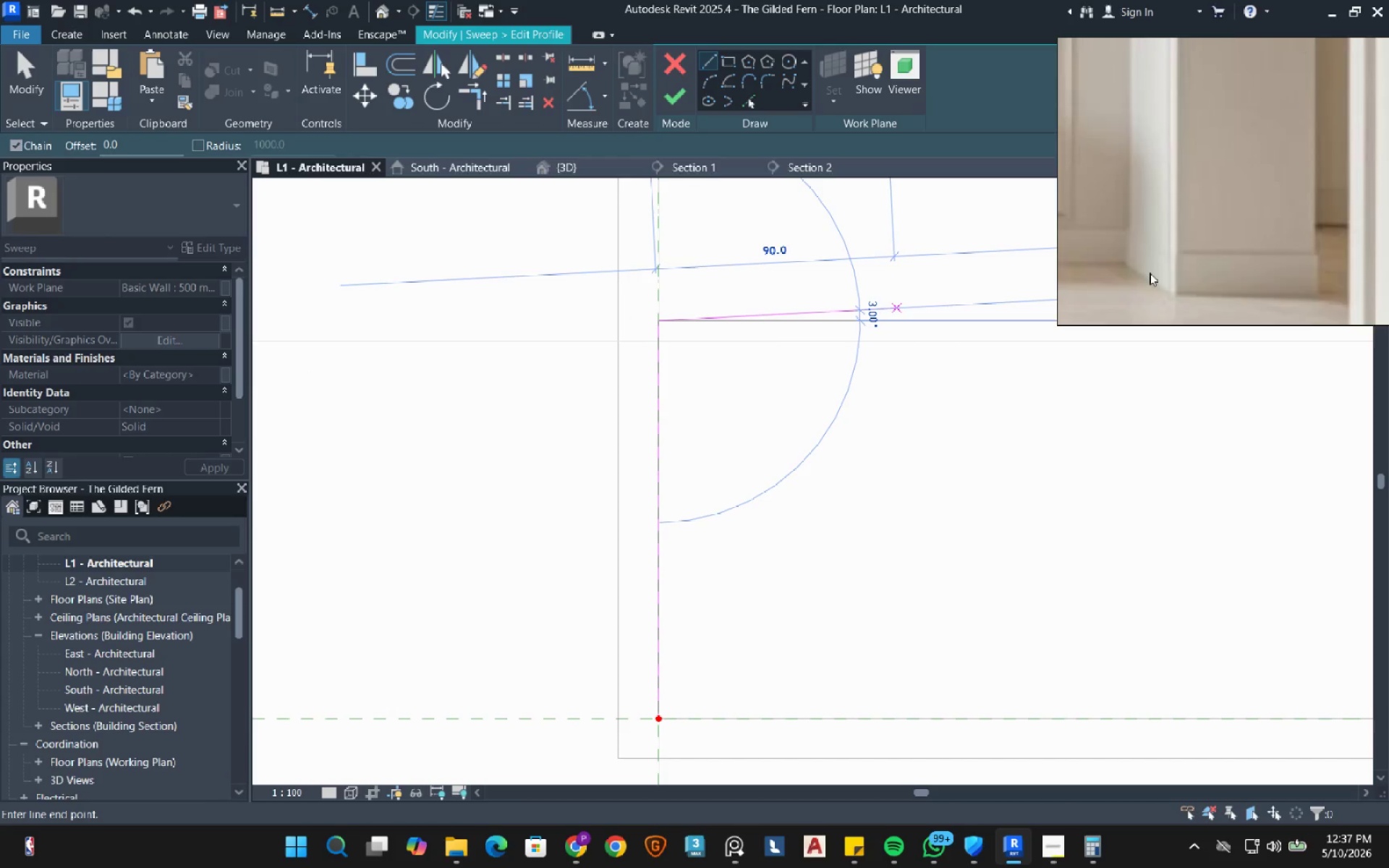 
scroll: coordinate [1150, 276], scroll_direction: down, amount: 7.0
 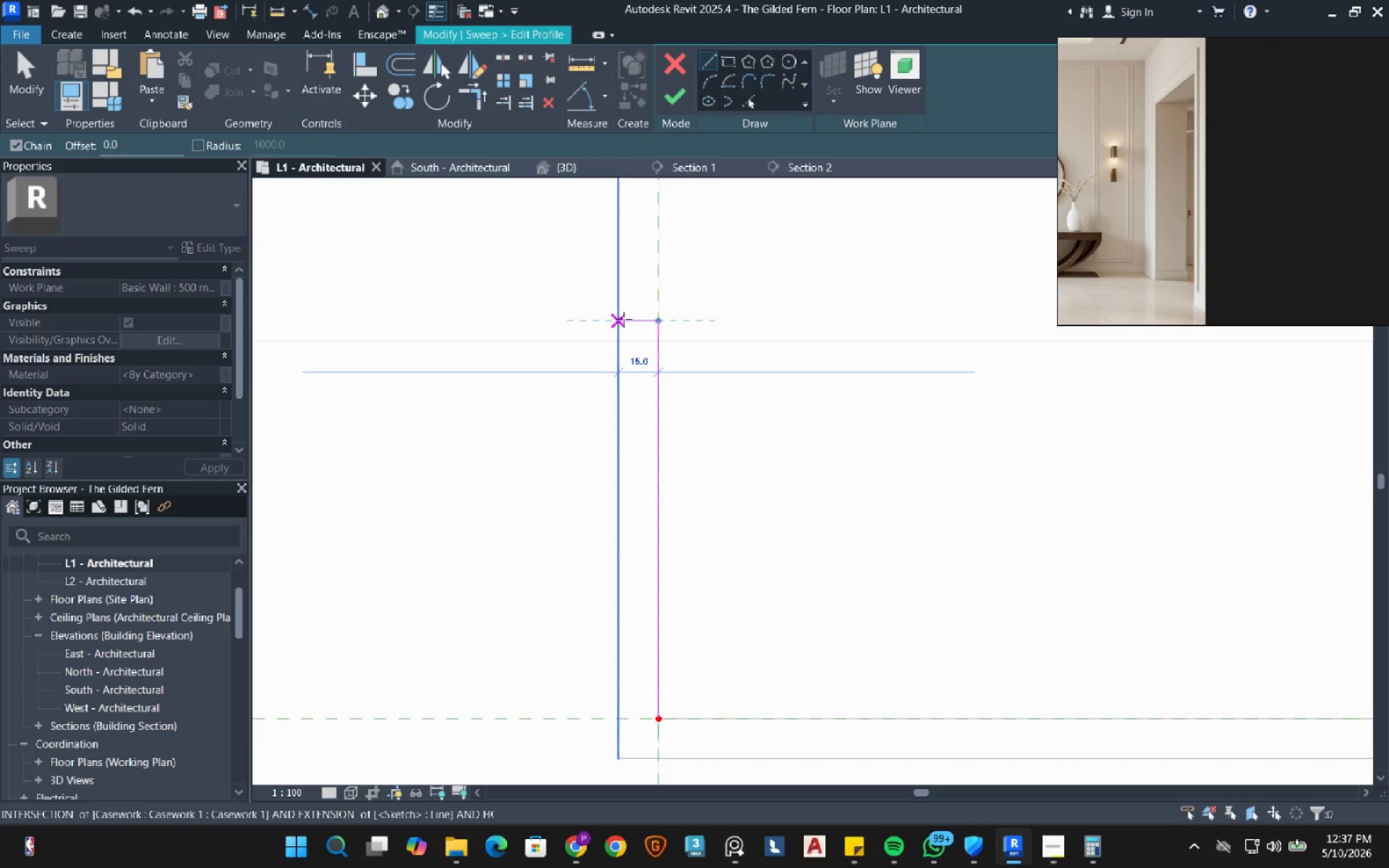 
left_click([624, 319])
 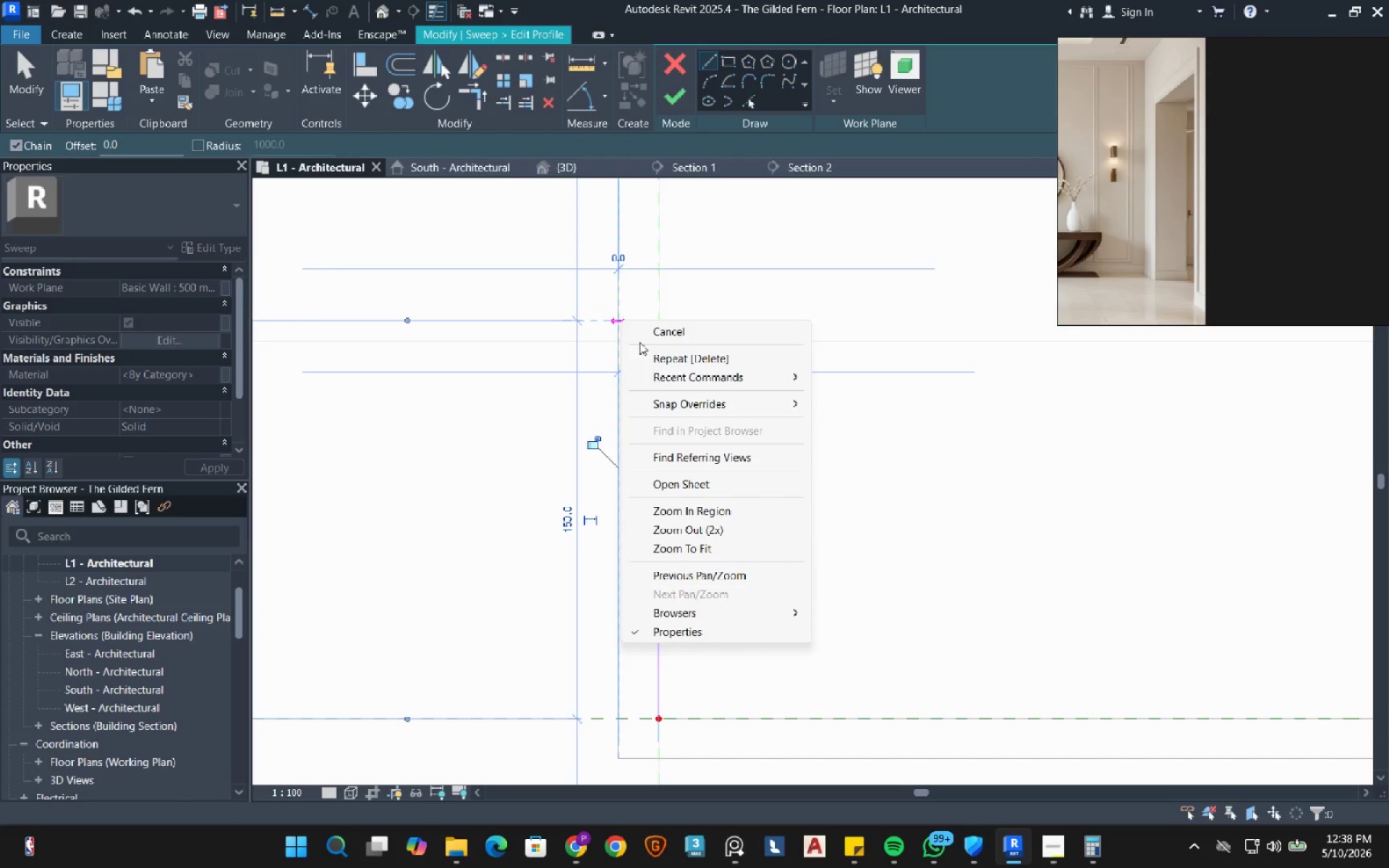 
left_click([645, 337])
 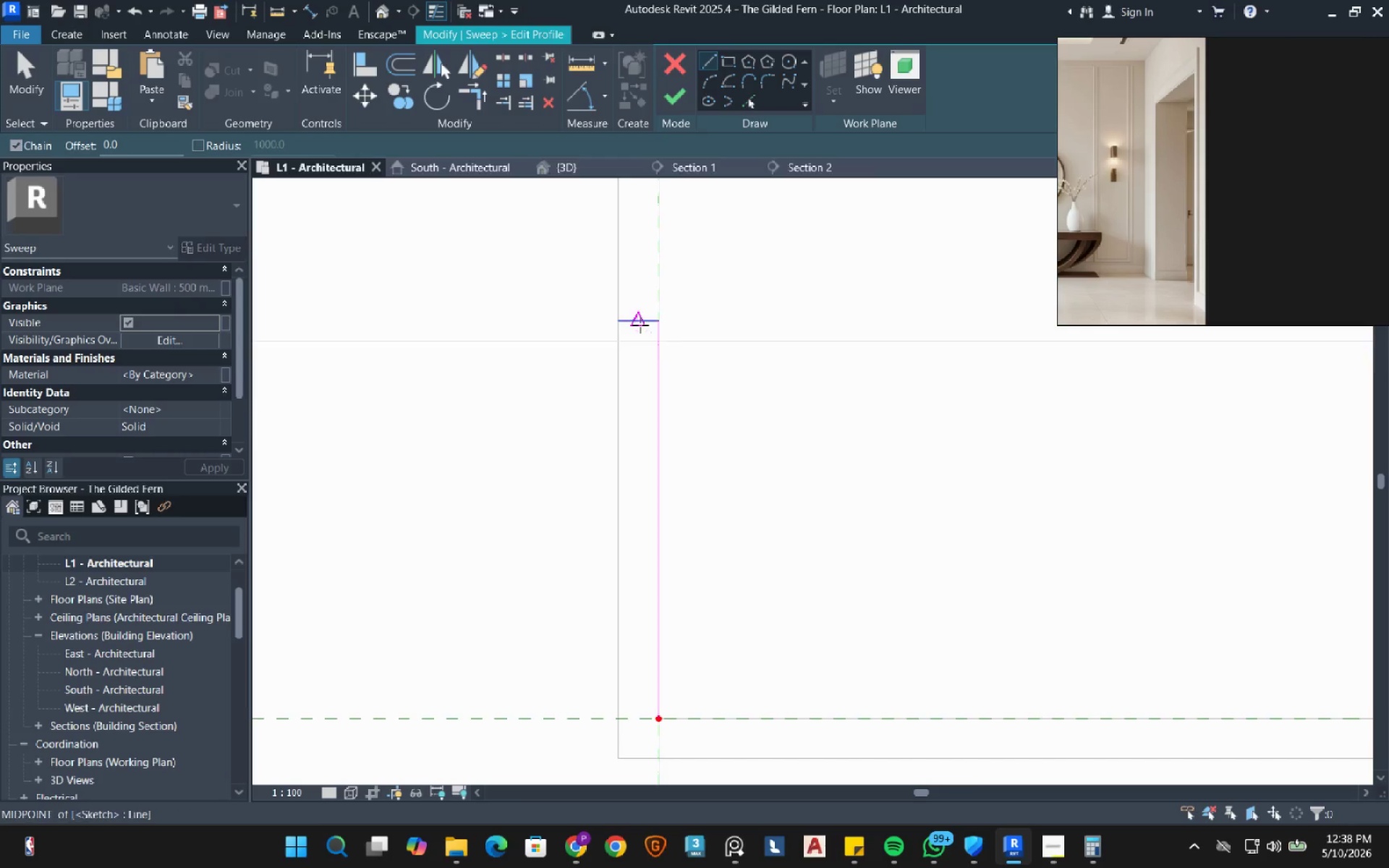 
wait(5.8)
 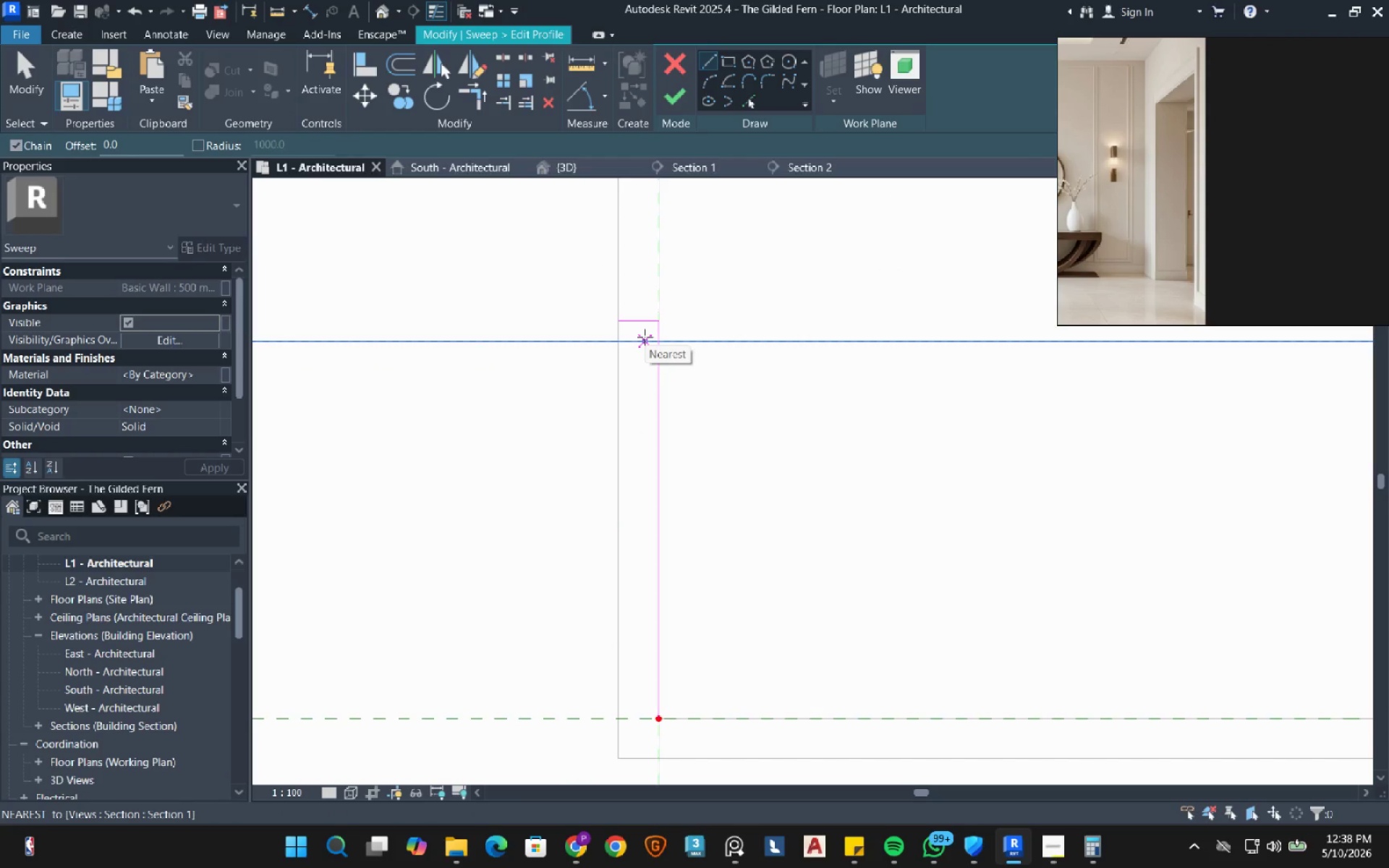 
left_click([635, 323])
 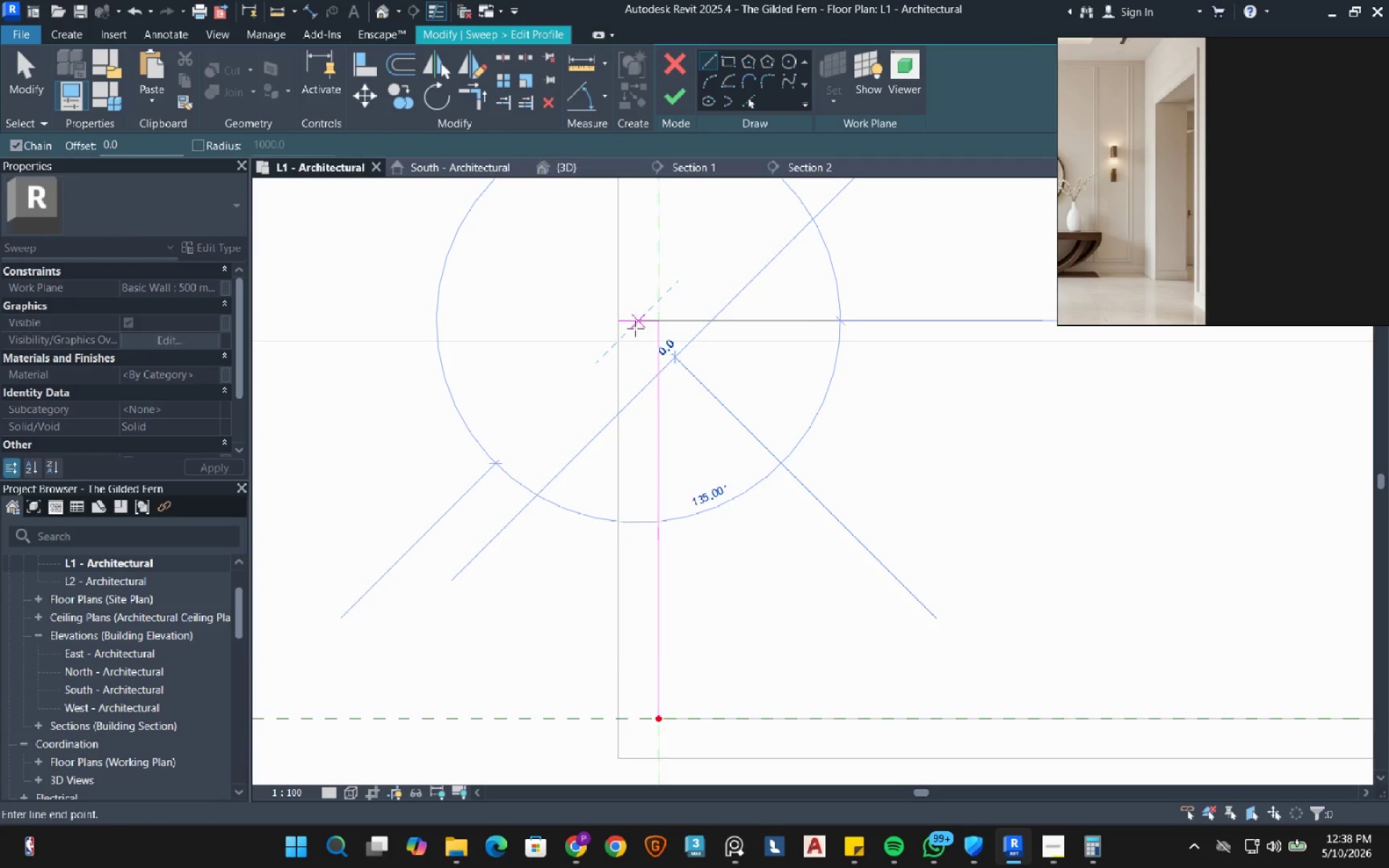 
scroll: coordinate [634, 330], scroll_direction: down, amount: 4.0
 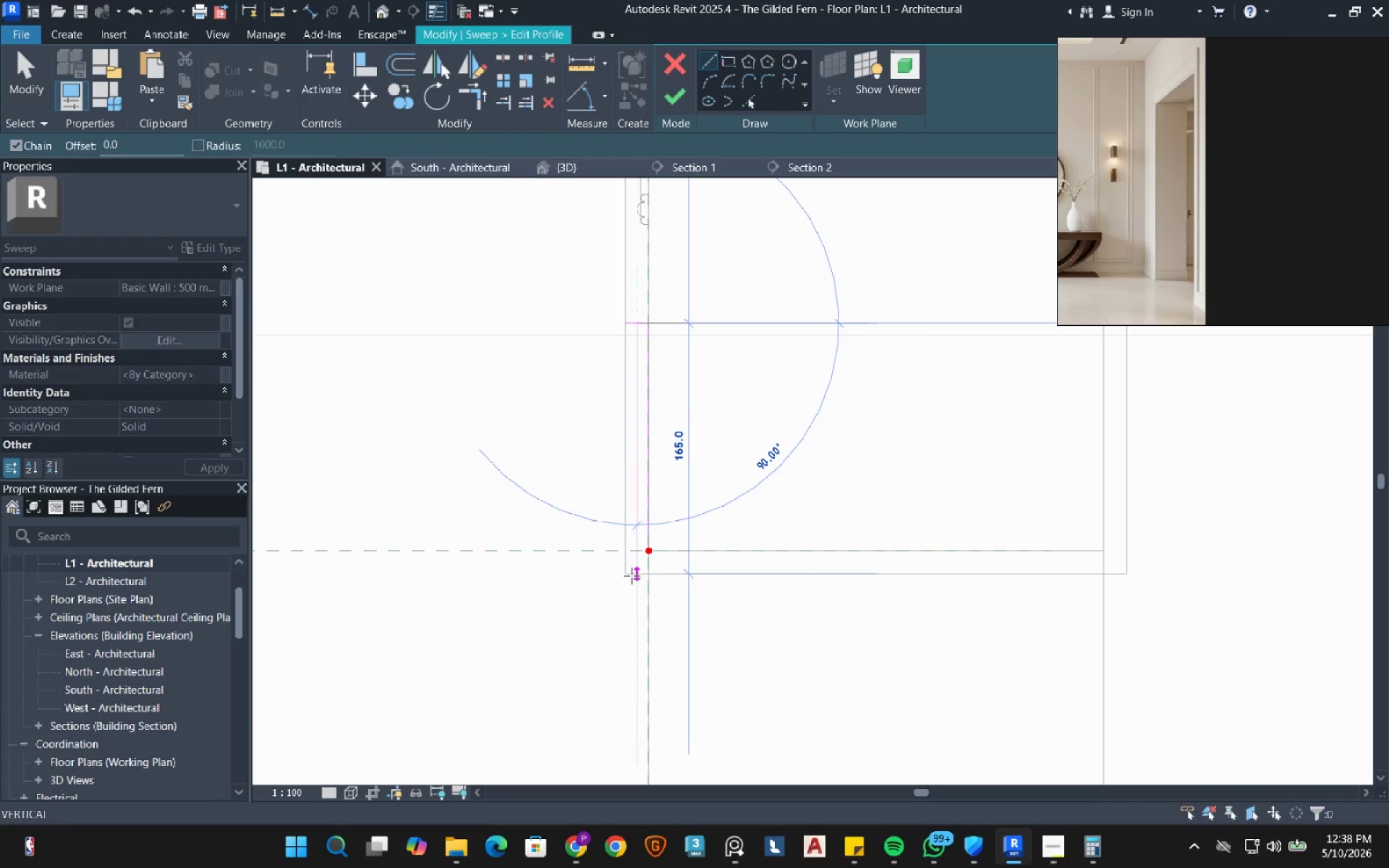 
left_click([632, 576])
 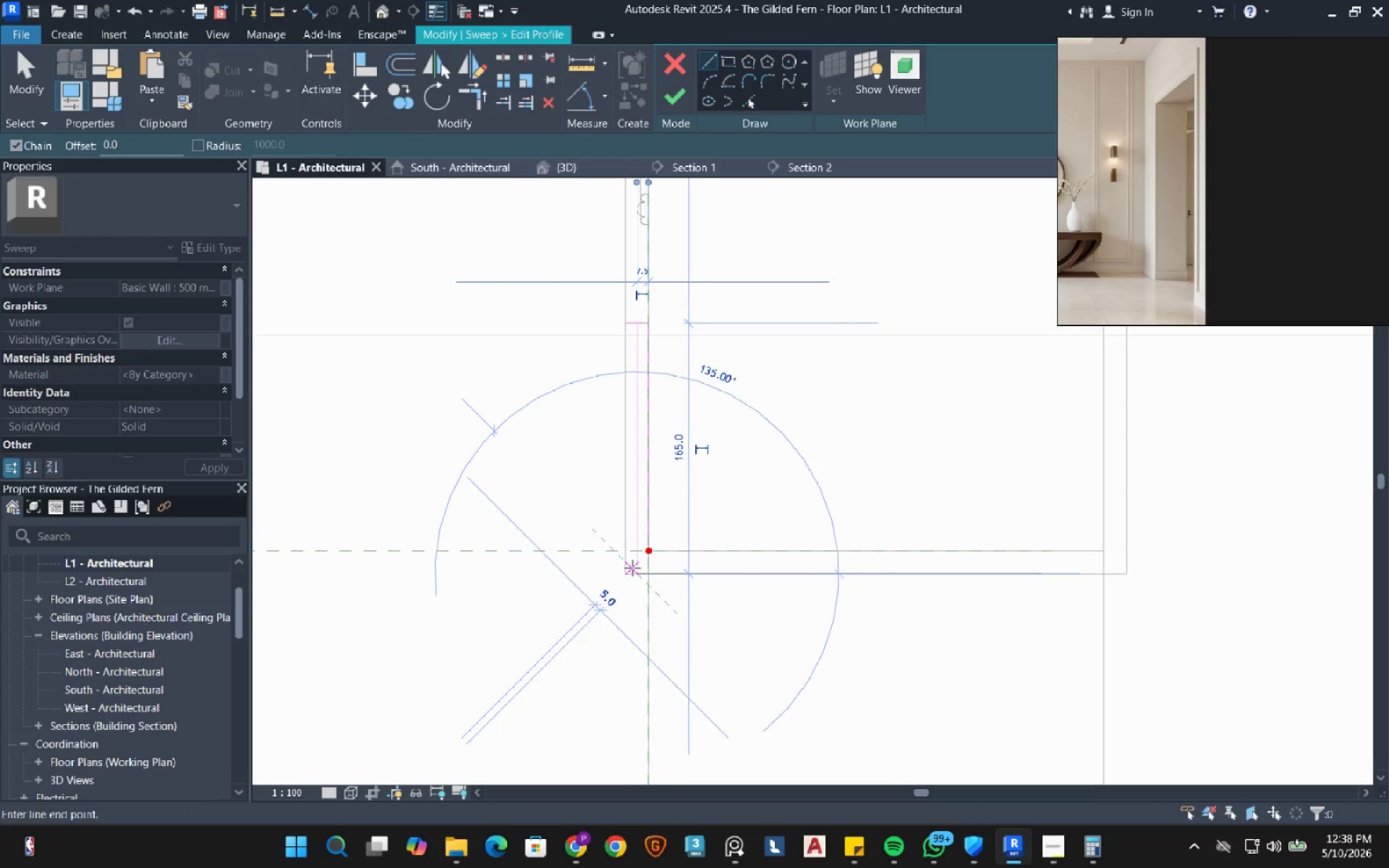 
right_click([632, 568])
 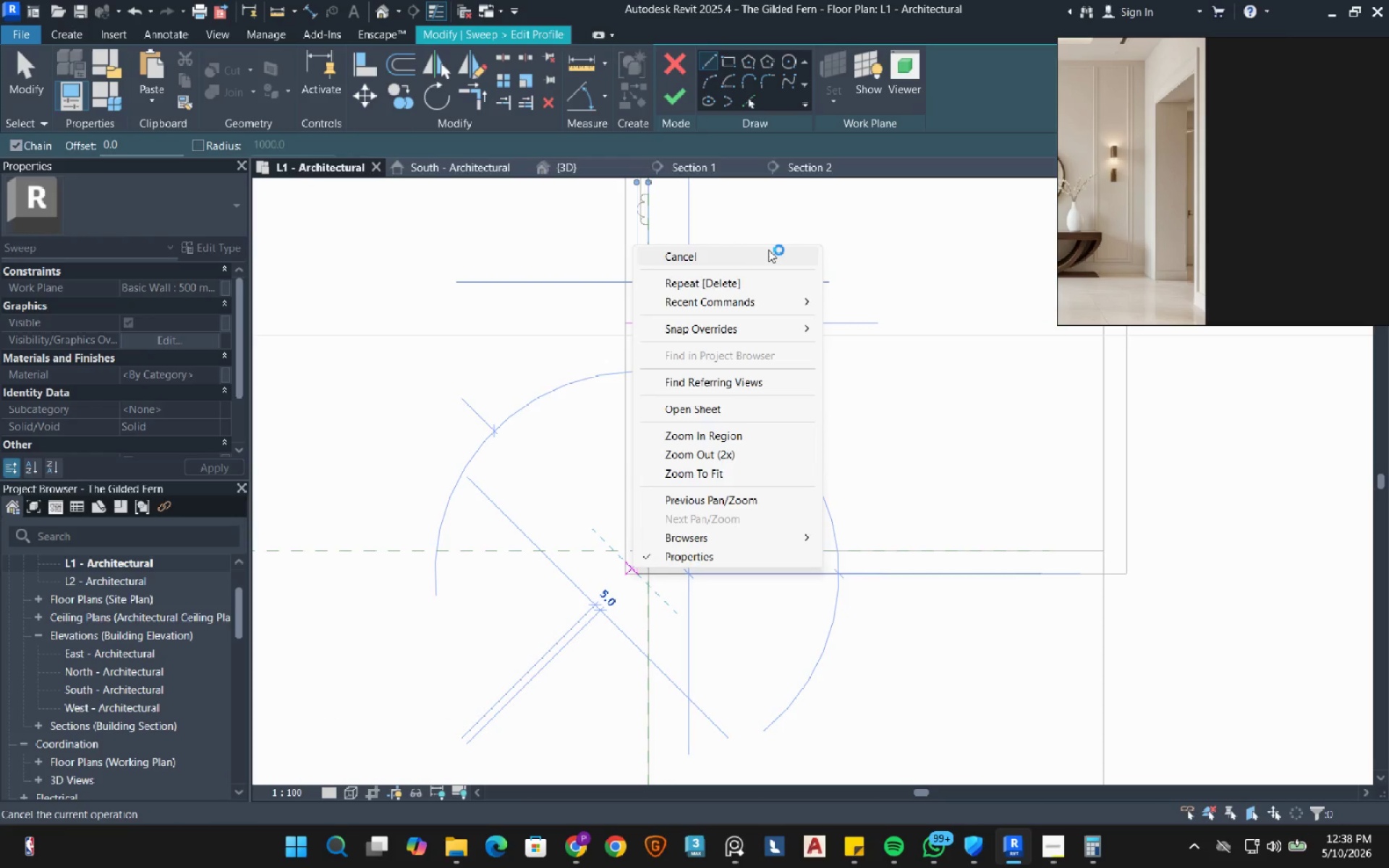 
left_click([755, 249])
 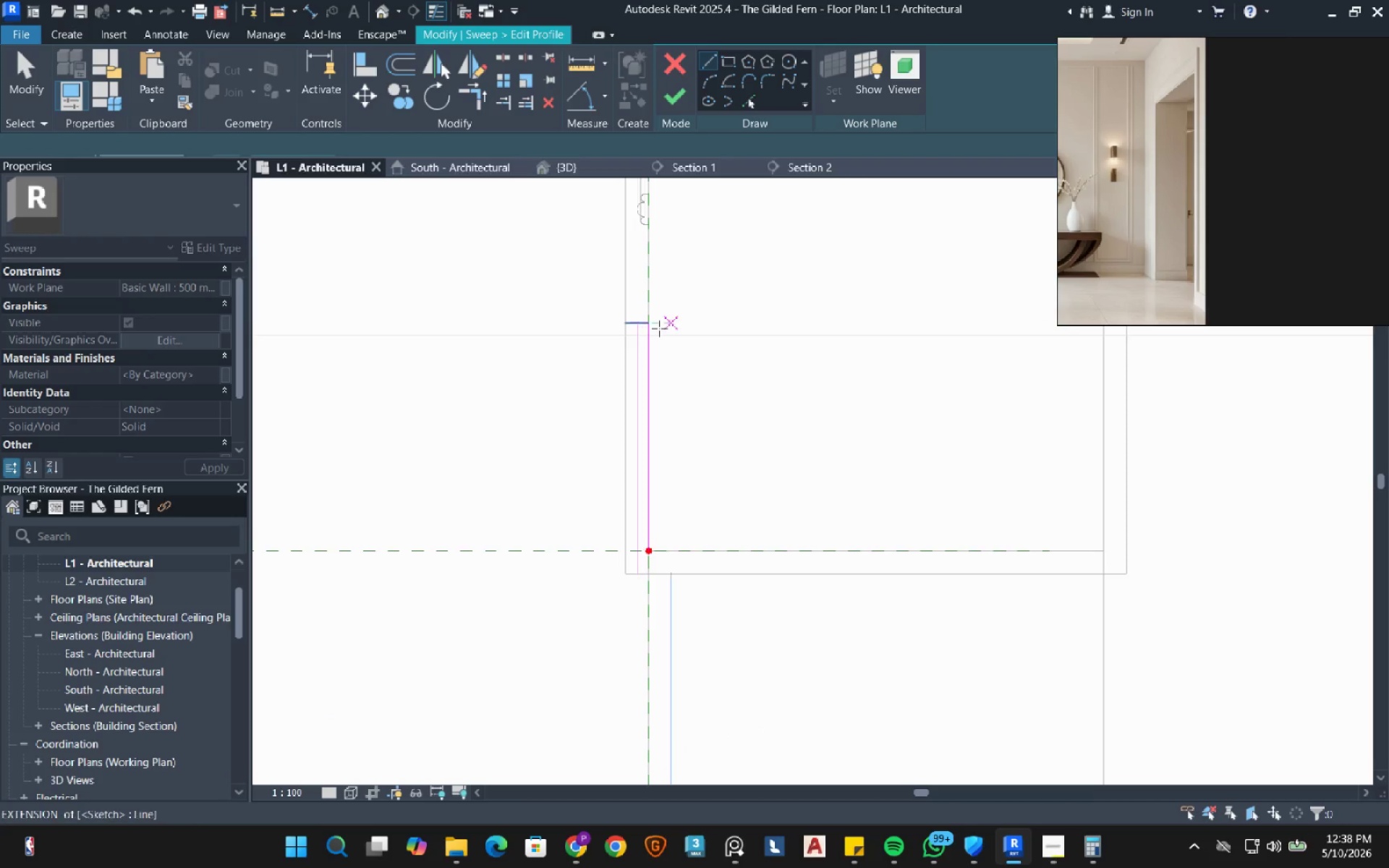 
scroll: coordinate [643, 341], scroll_direction: up, amount: 7.0
 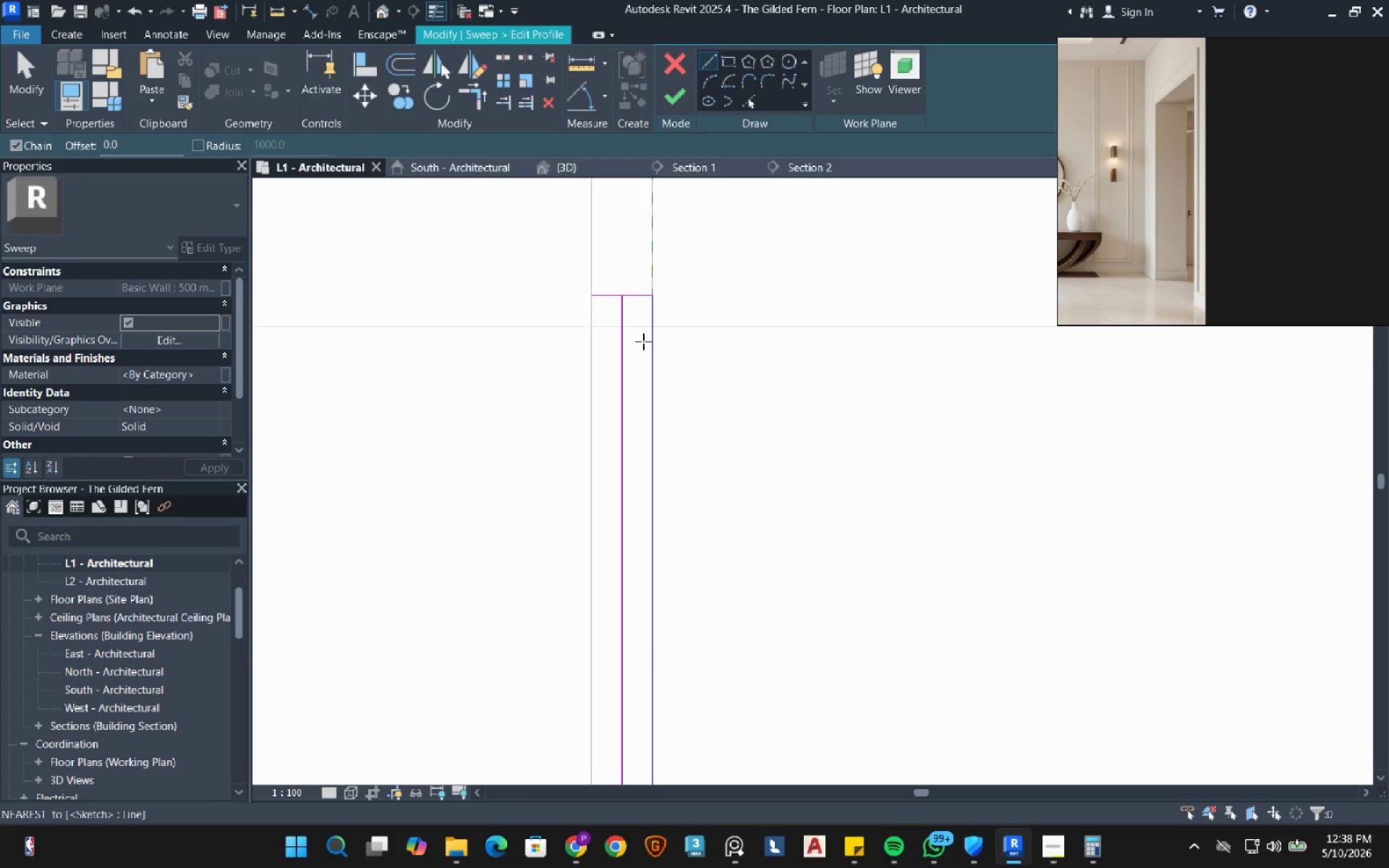 
wait(7.0)
 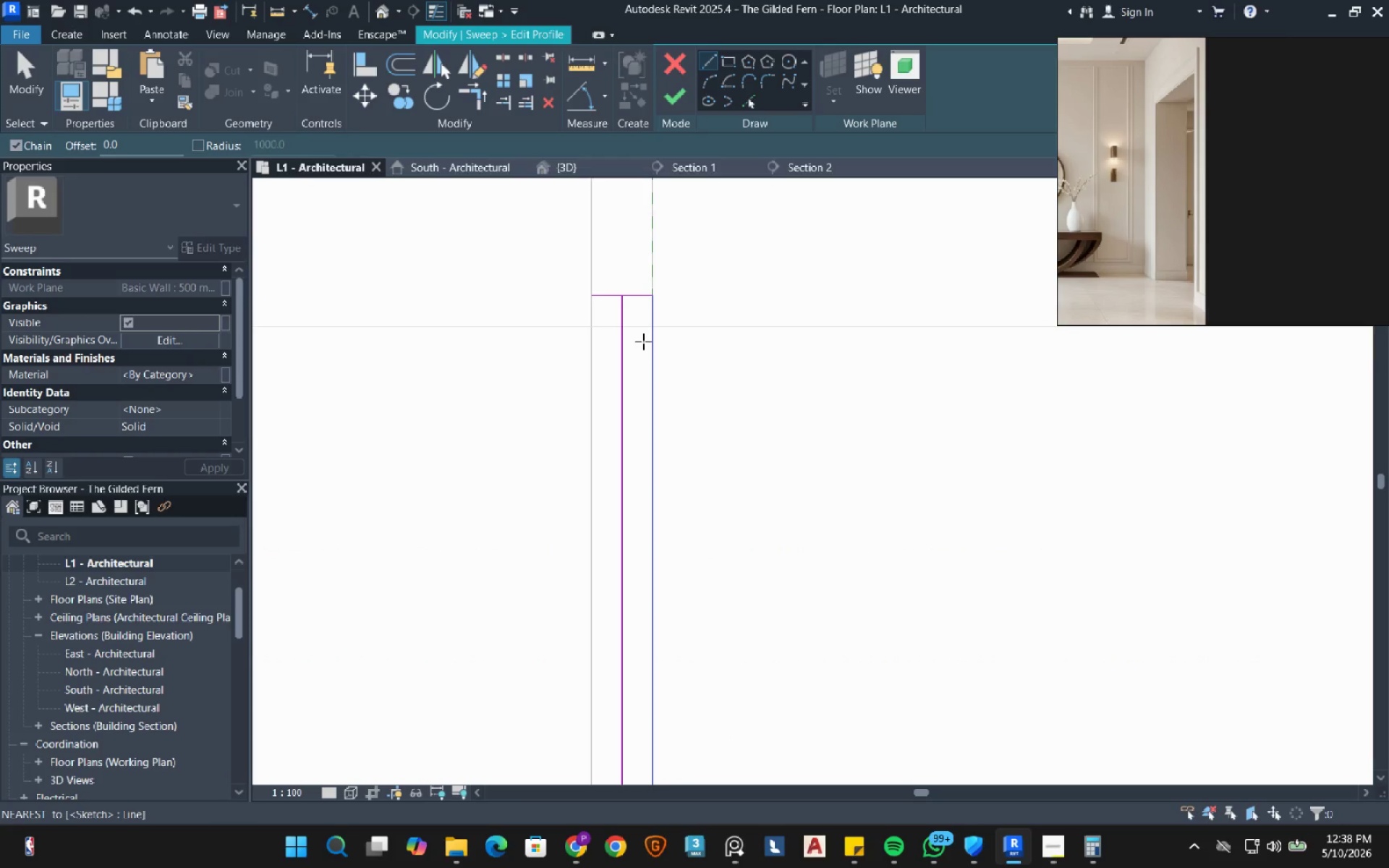 
scroll: coordinate [1189, 163], scroll_direction: down, amount: 1.0
 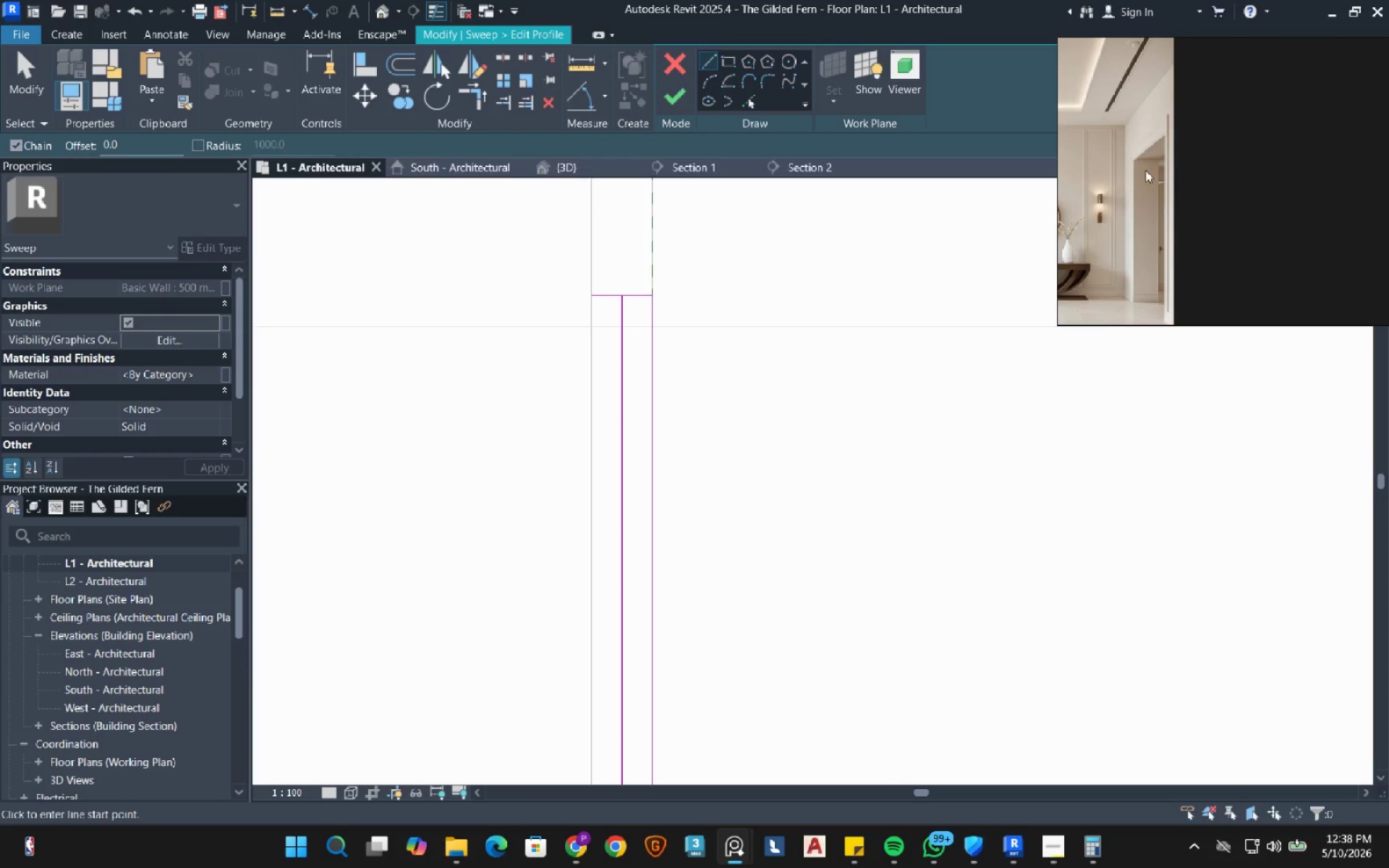 
scroll: coordinate [1127, 154], scroll_direction: up, amount: 9.0
 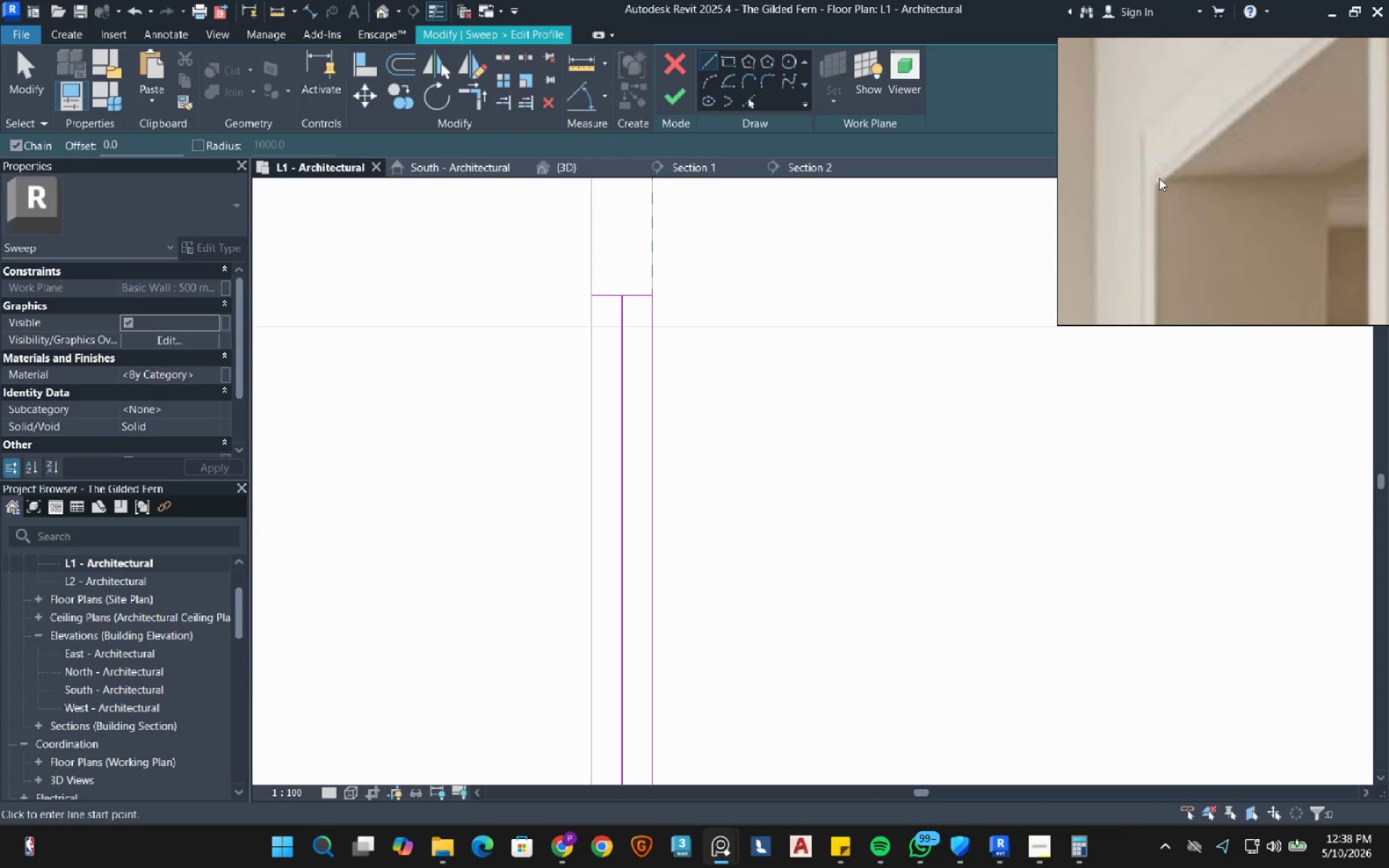 
wait(15.56)
 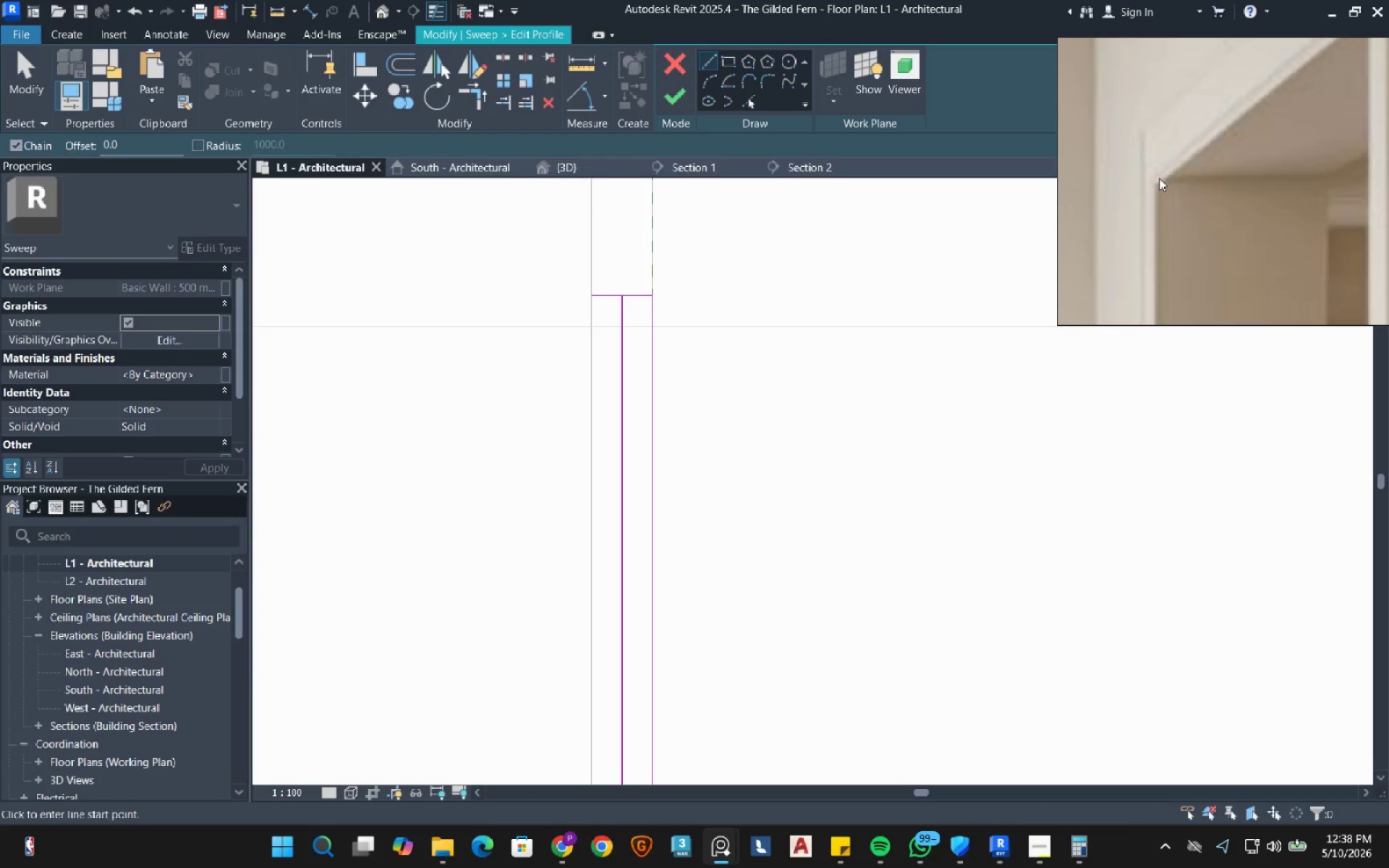 
left_click([706, 80])
 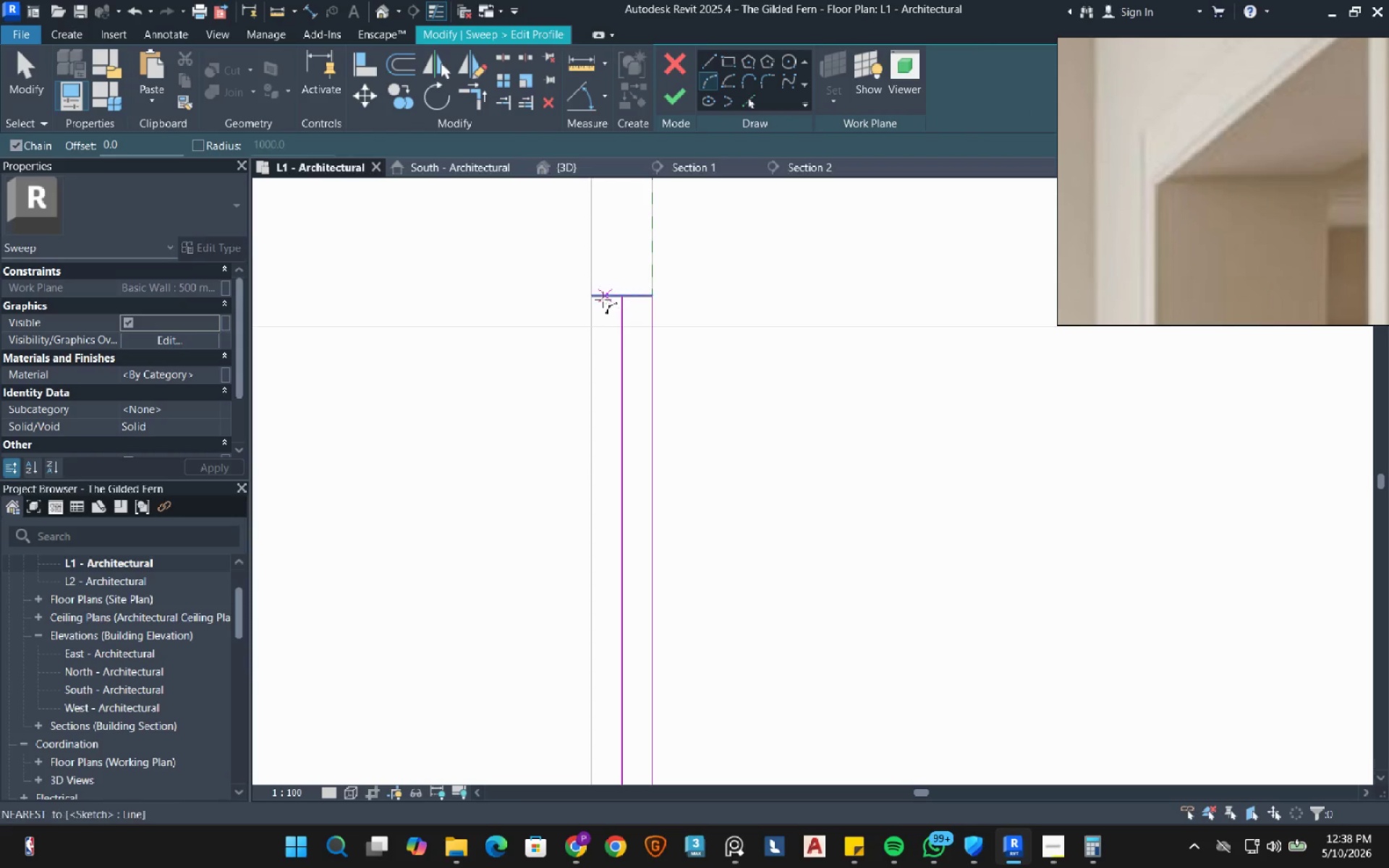 
left_click([597, 295])
 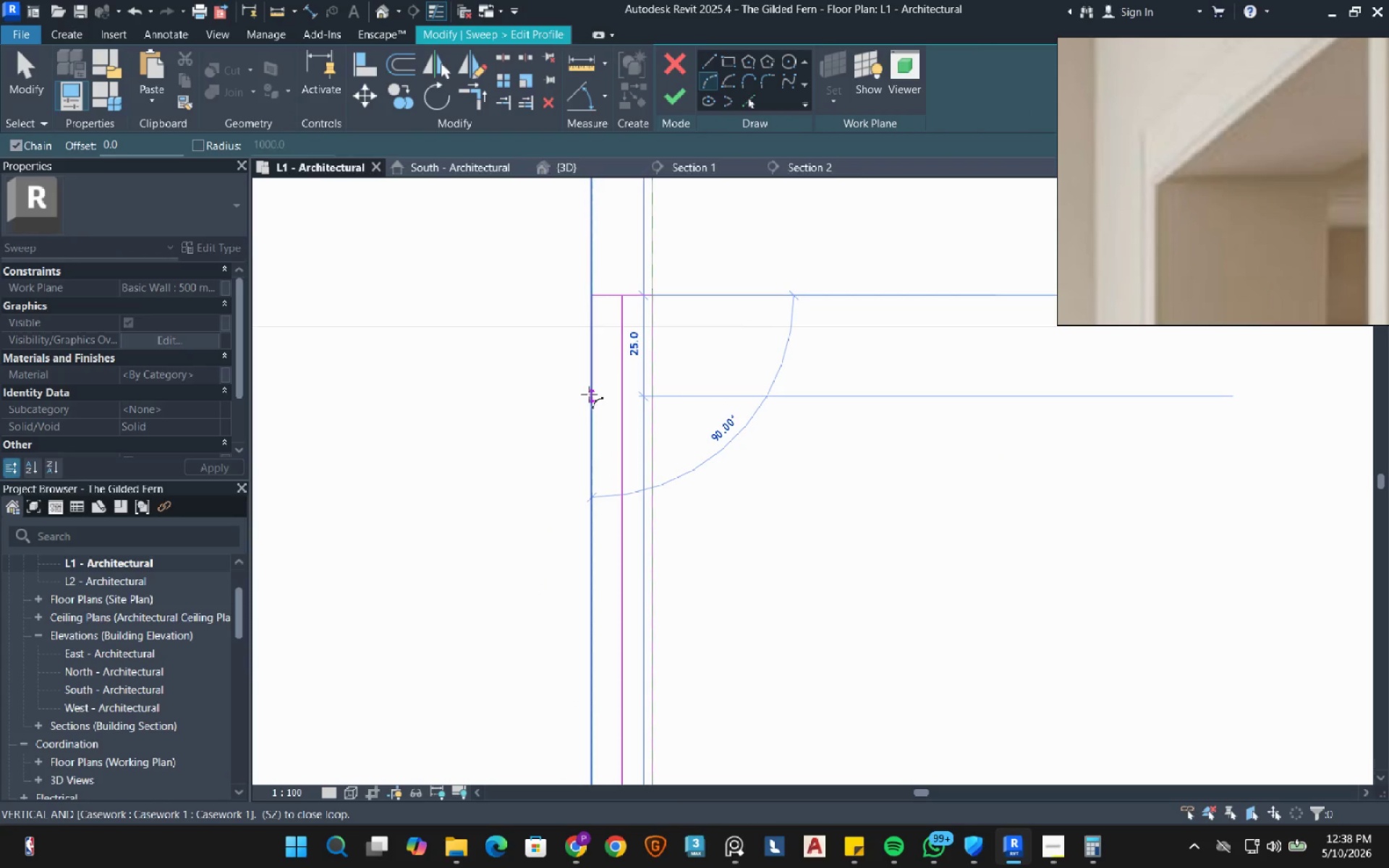 
wait(5.22)
 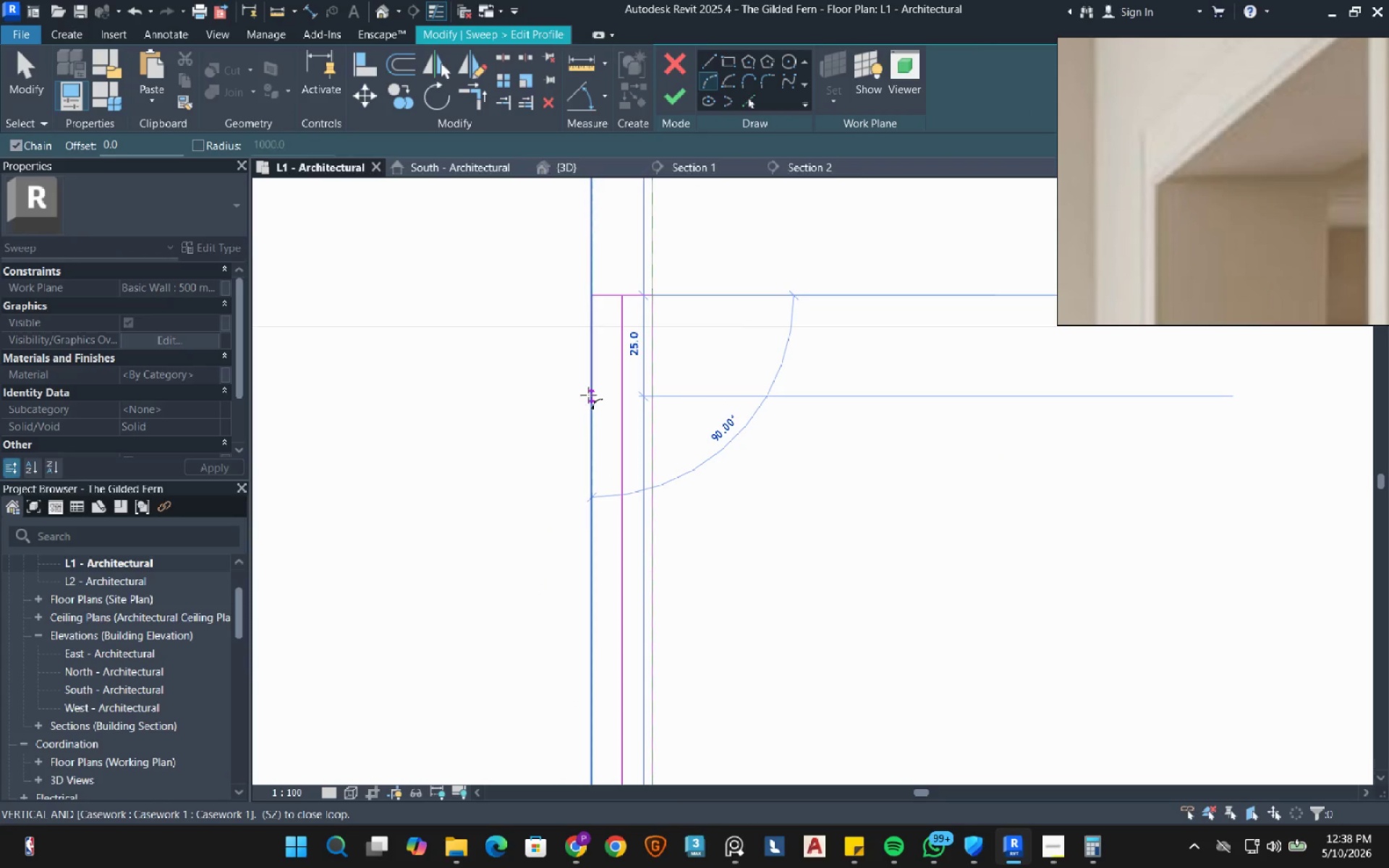 
left_click([589, 394])
 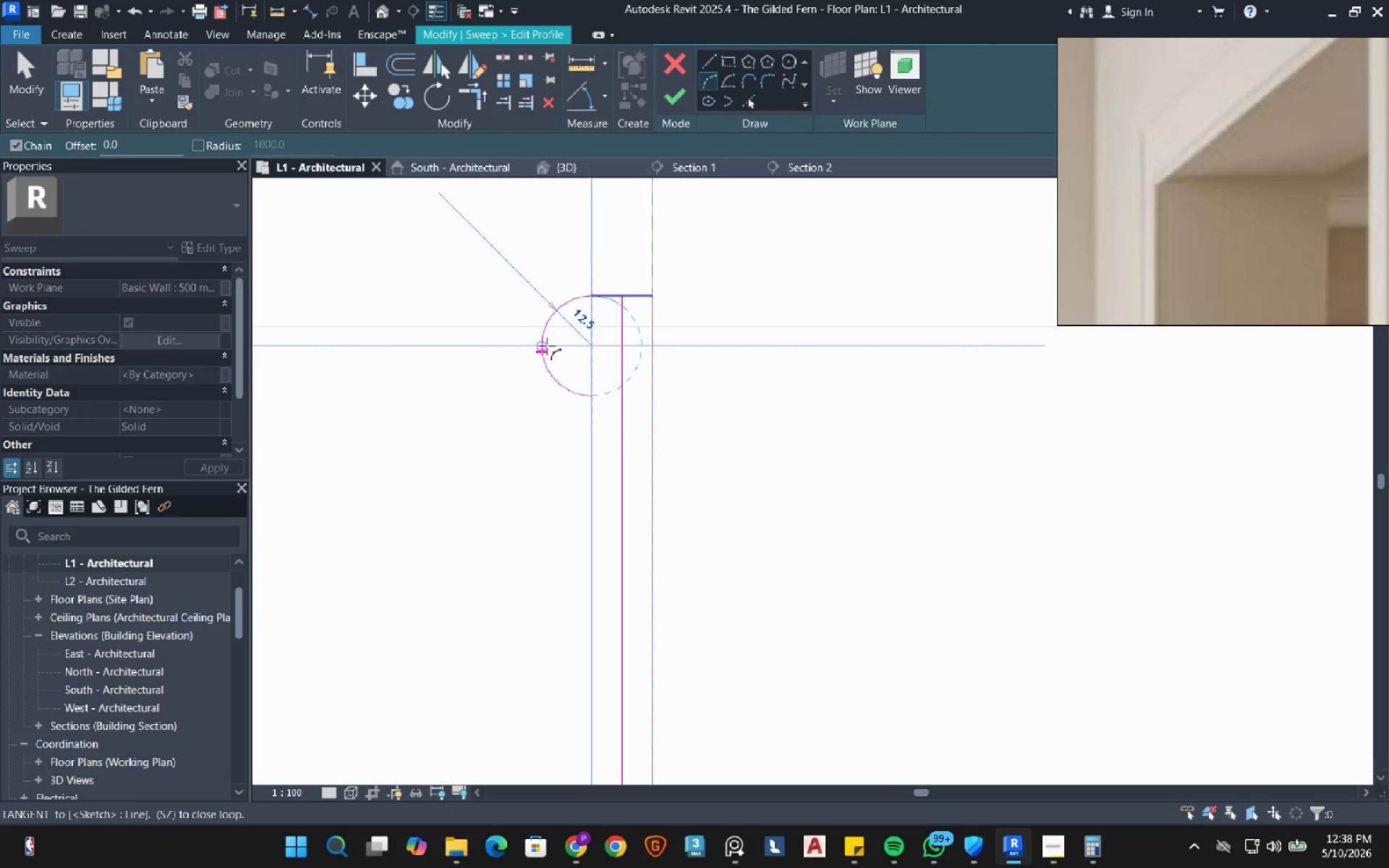 
left_click([547, 346])
 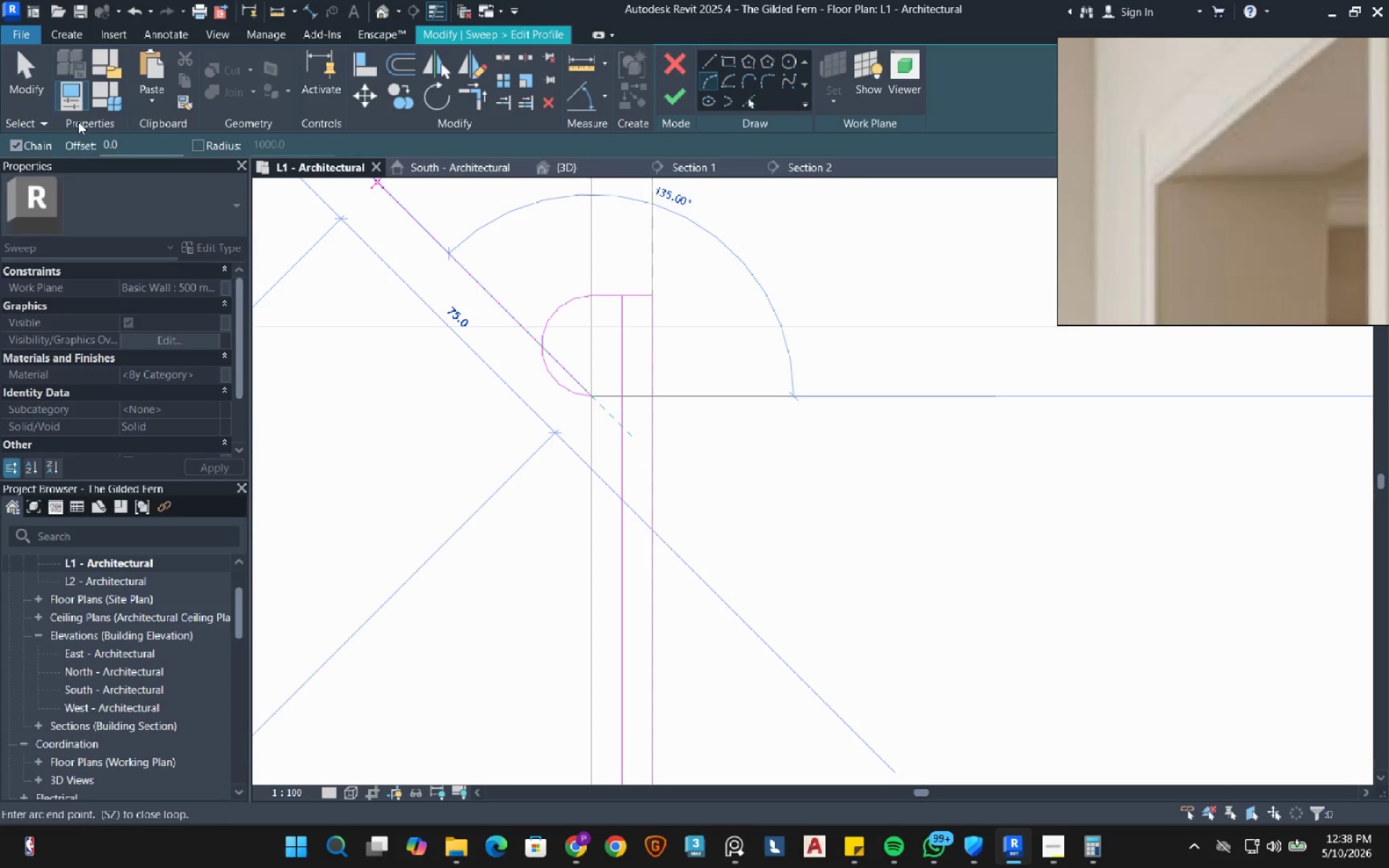 
left_click([42, 88])
 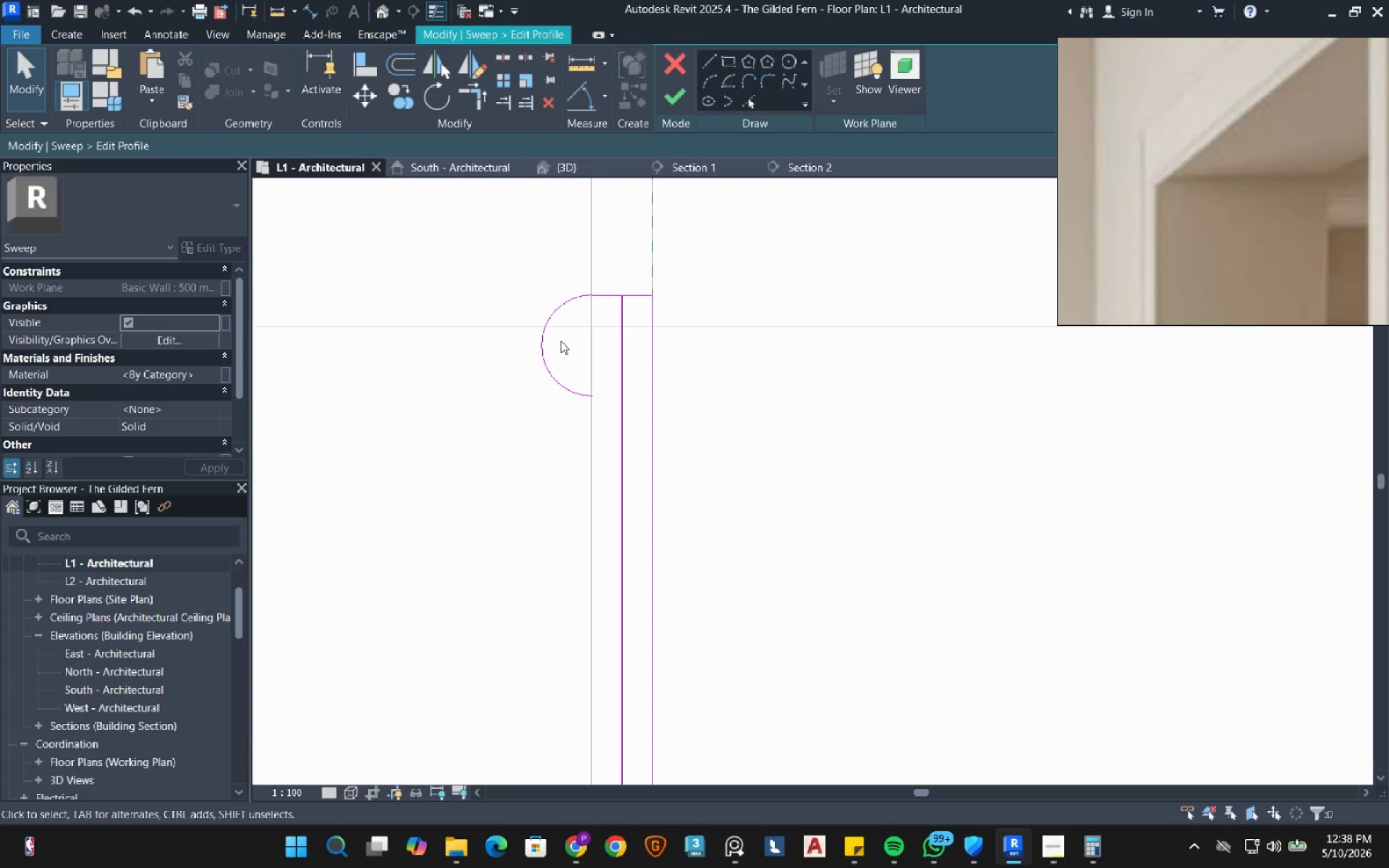 
left_click([540, 348])
 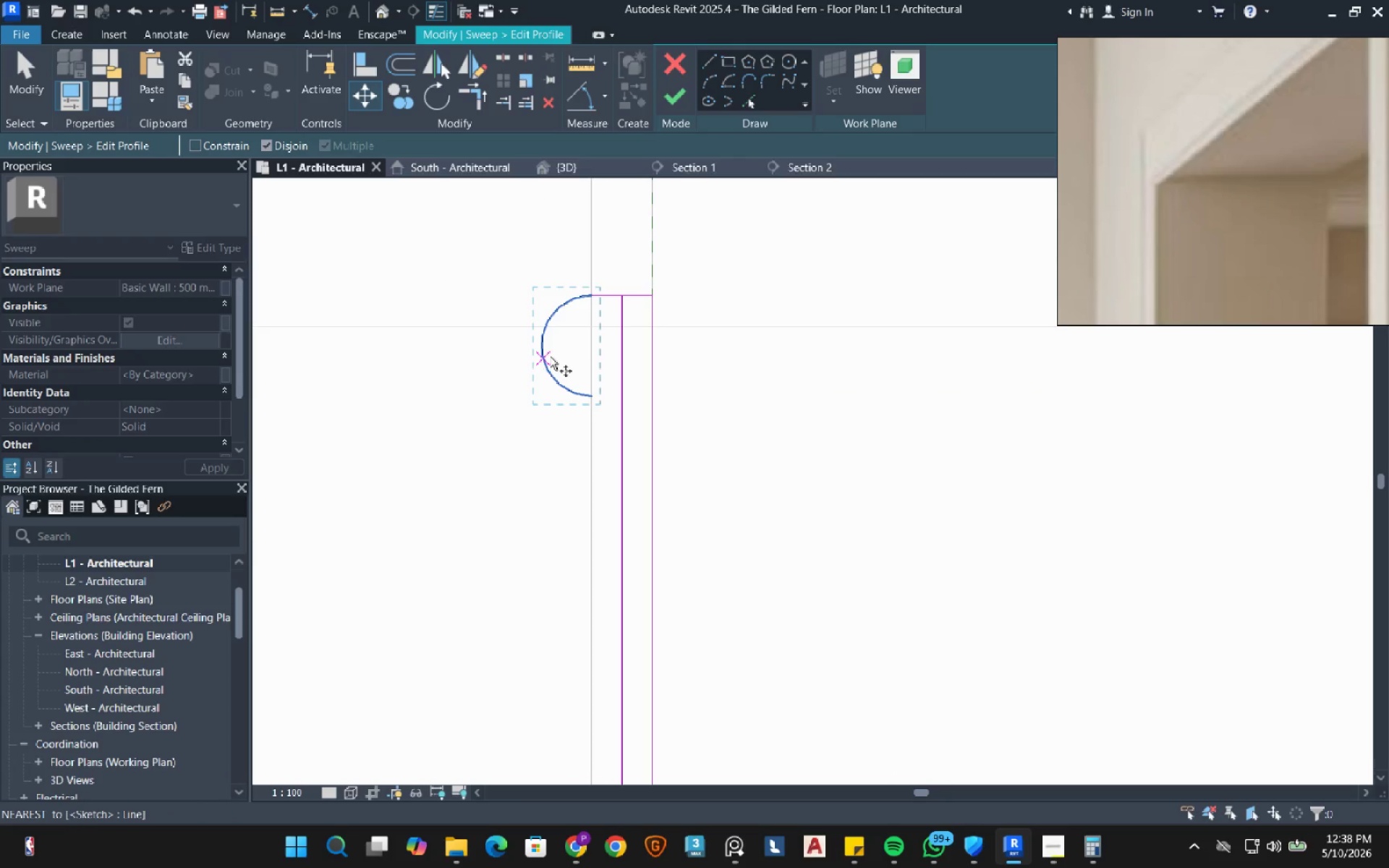 
left_click([540, 348])
 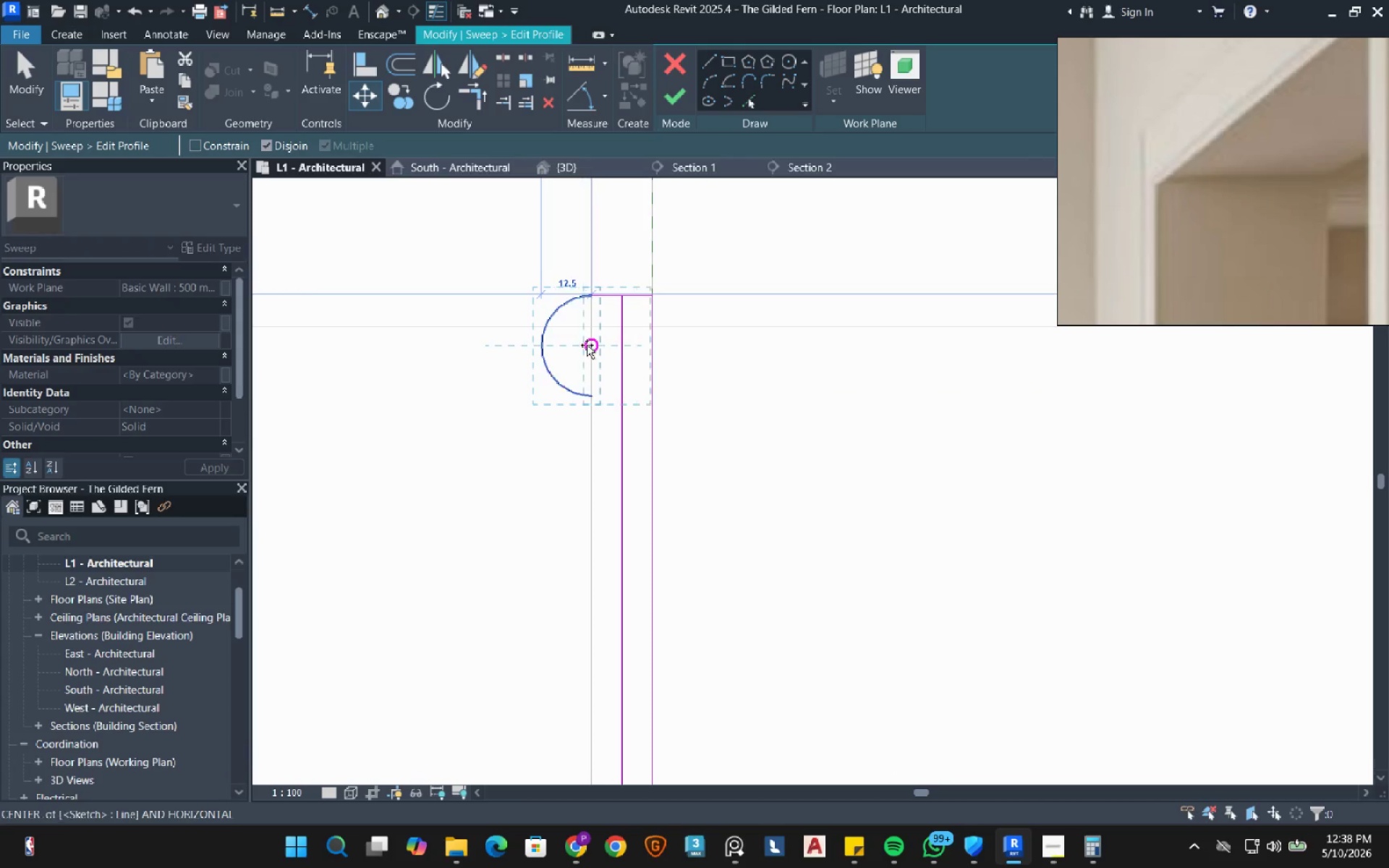 
left_click([587, 345])
 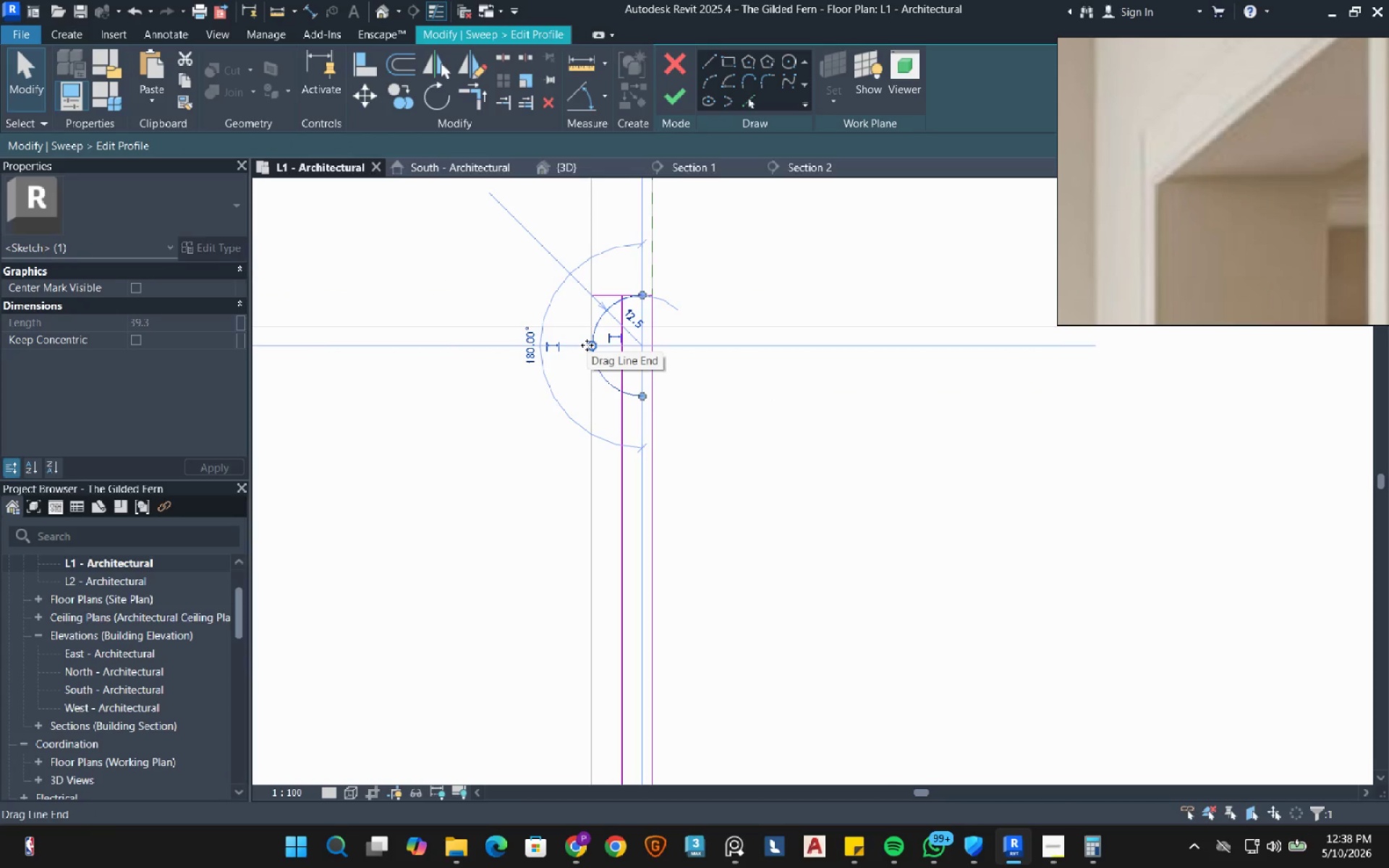 
left_click([865, 355])
 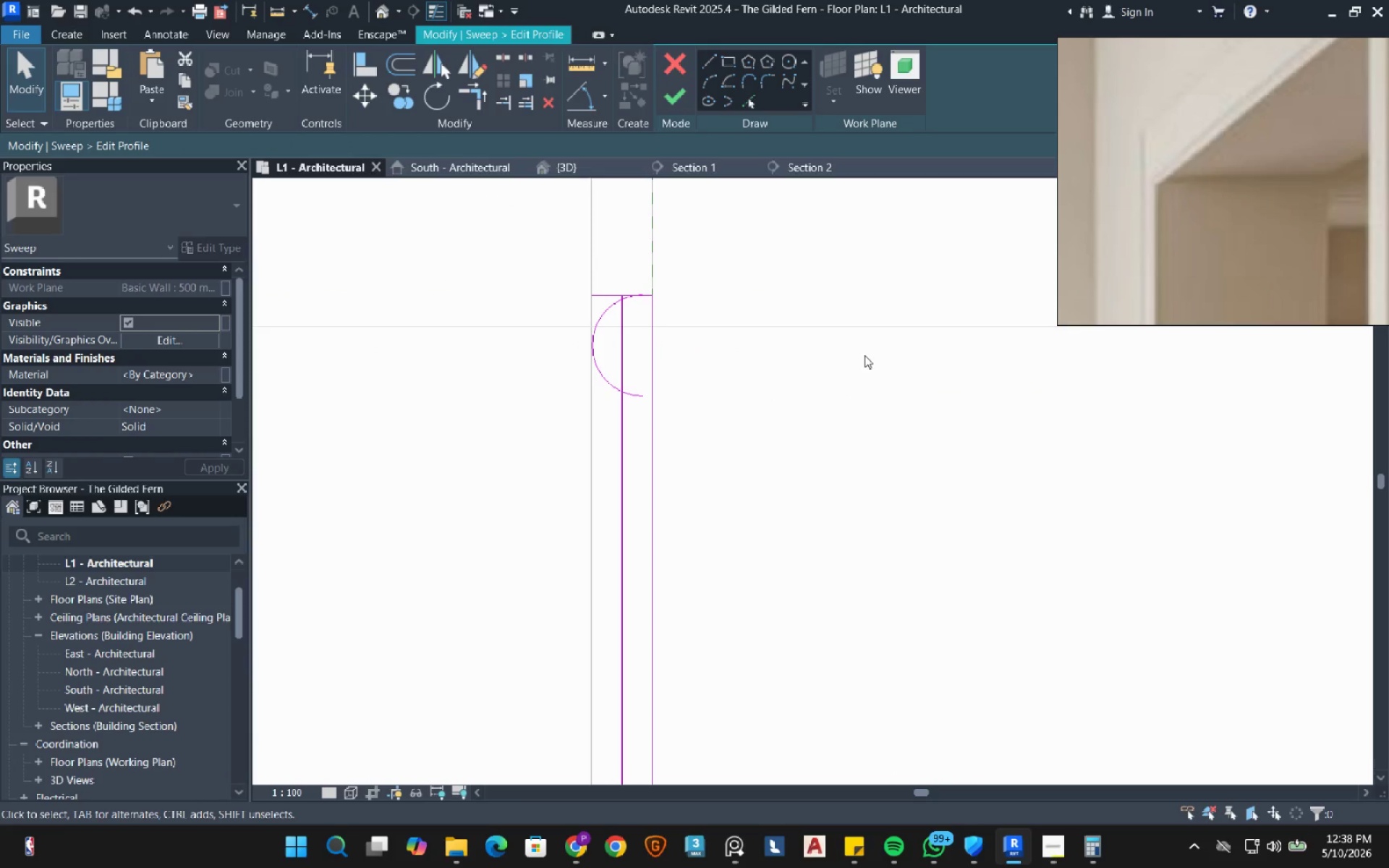 
scroll: coordinate [1146, 278], scroll_direction: none, amount: 0.0
 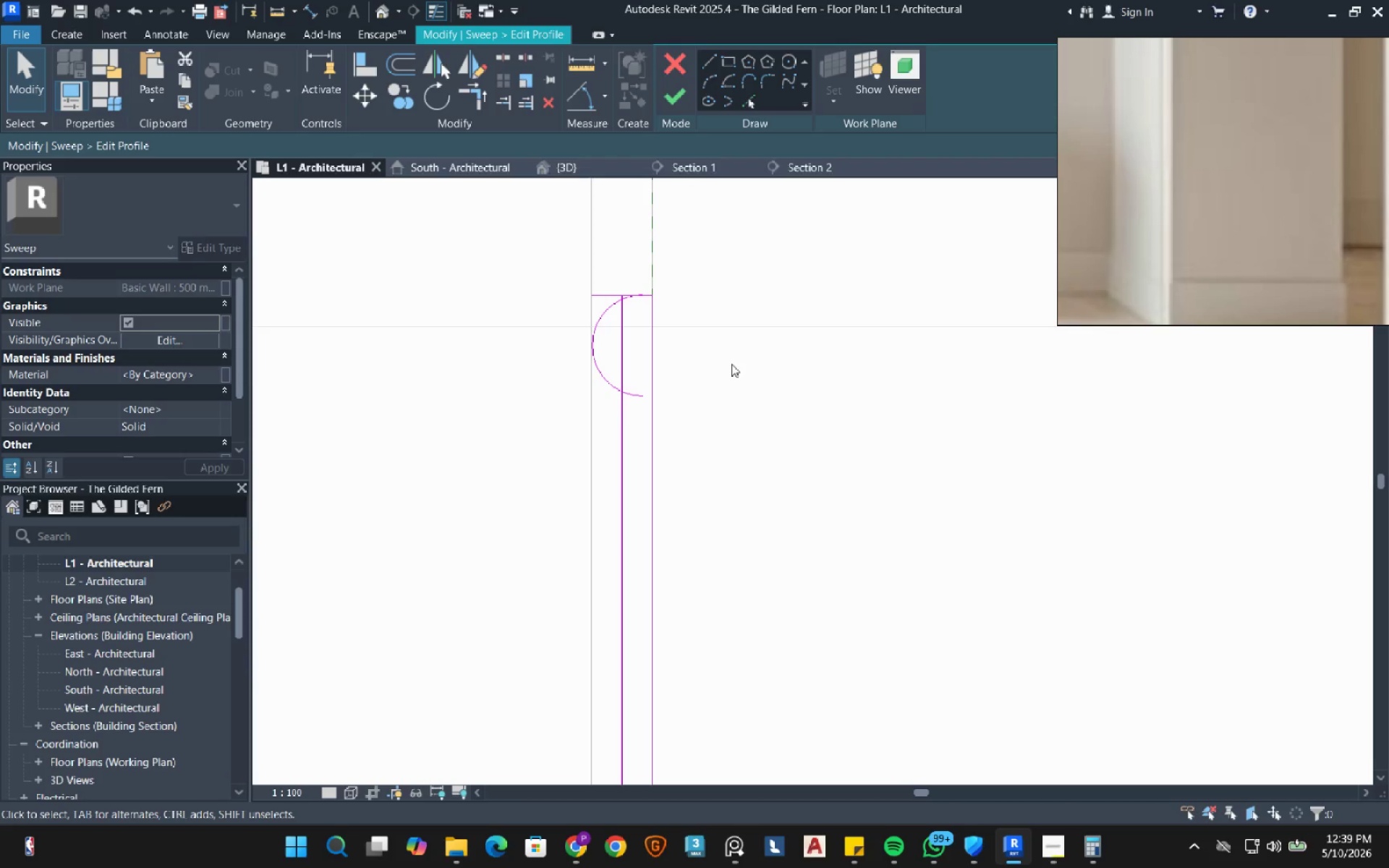 
left_click([574, 172])
 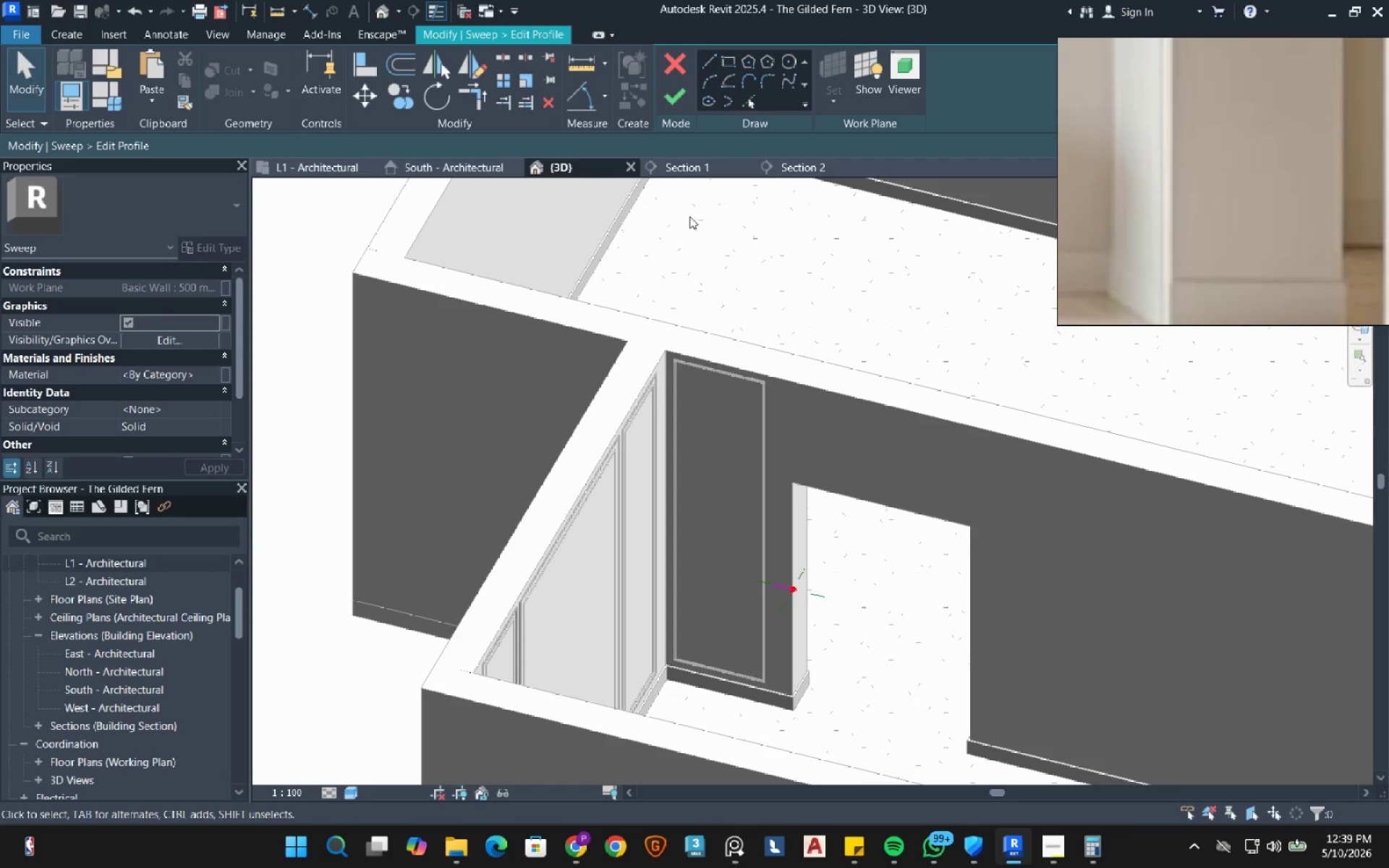 
left_click([296, 171])
 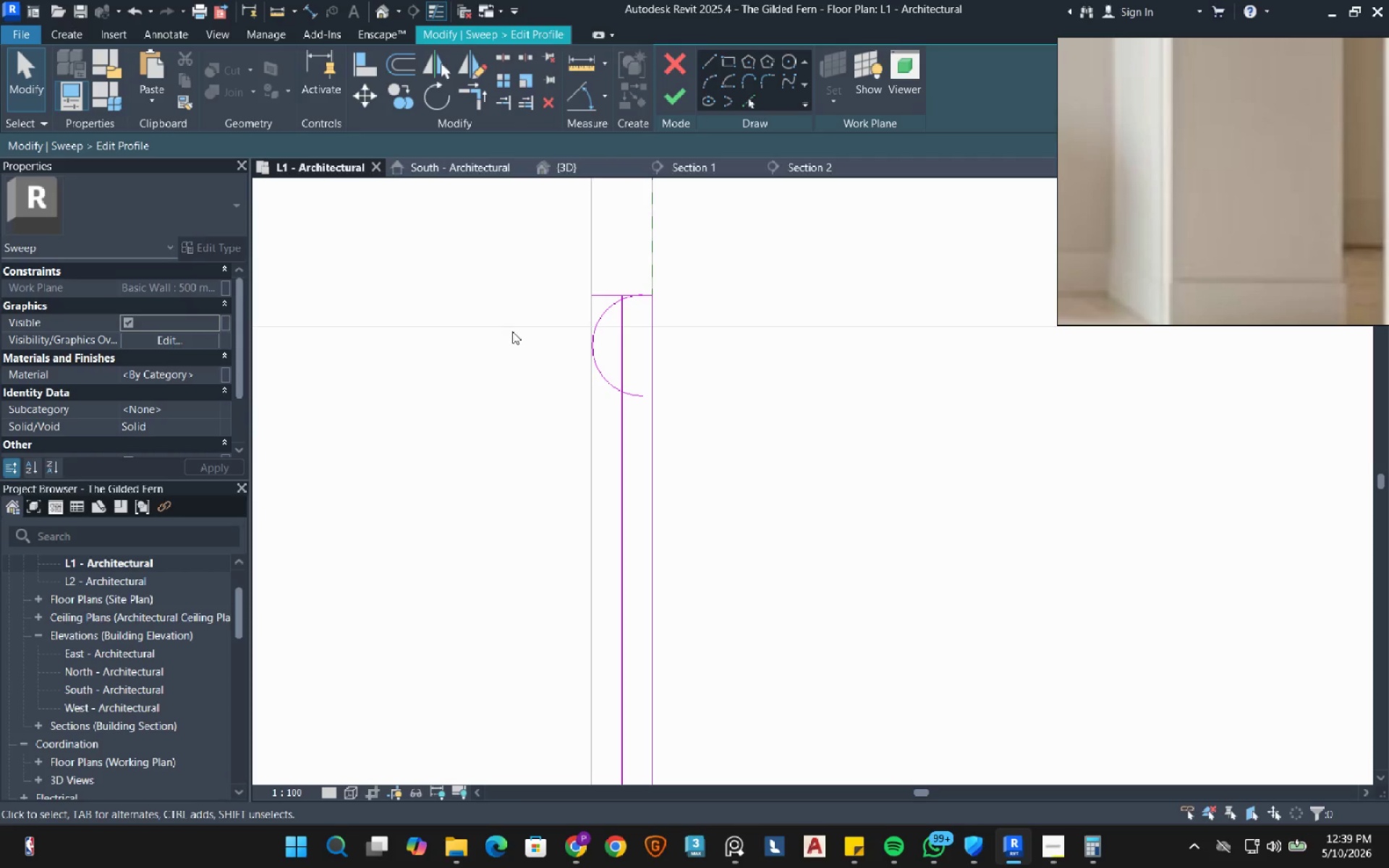 
scroll: coordinate [602, 303], scroll_direction: up, amount: 3.0
 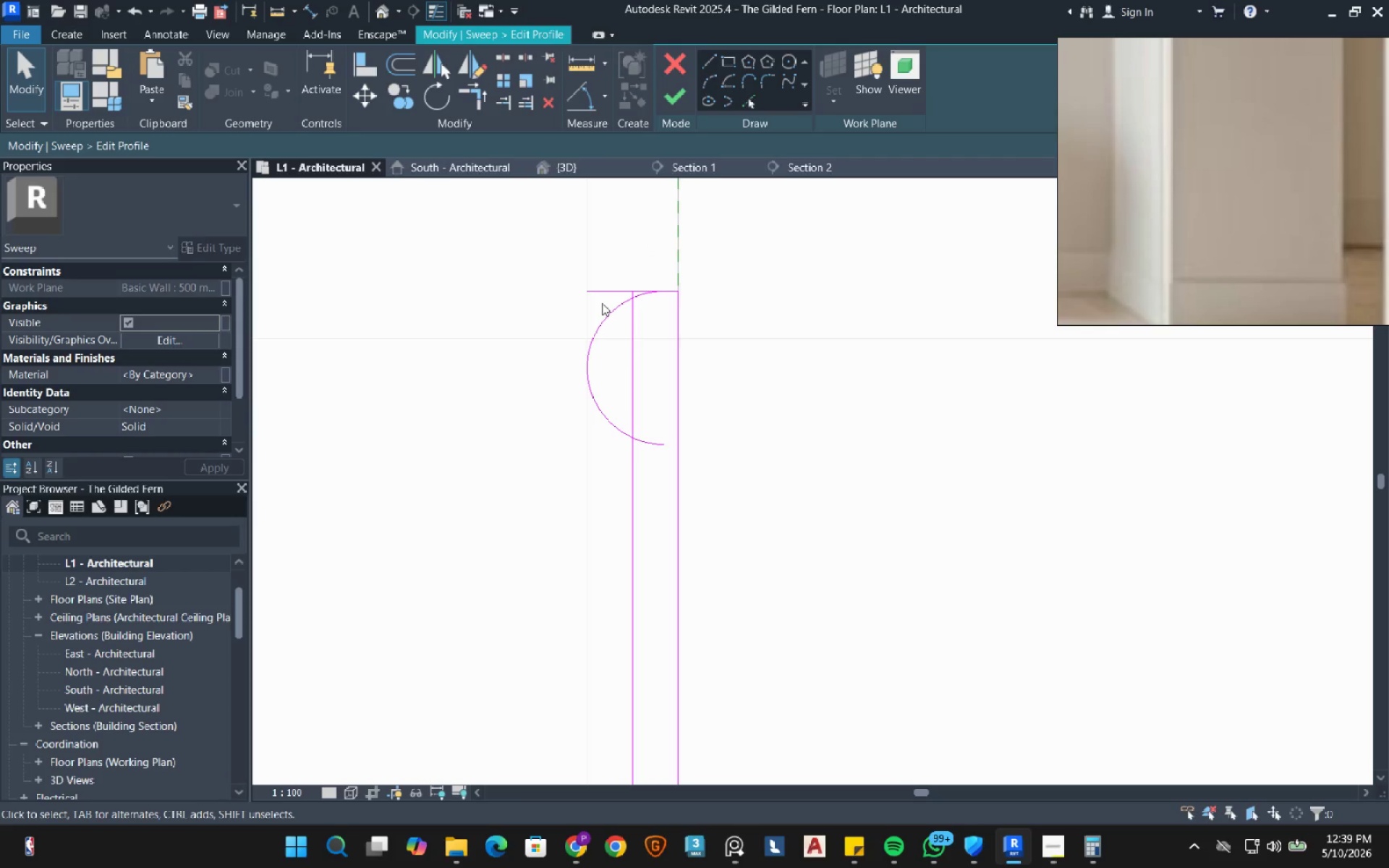 
scroll: coordinate [606, 466], scroll_direction: down, amount: 9.0
 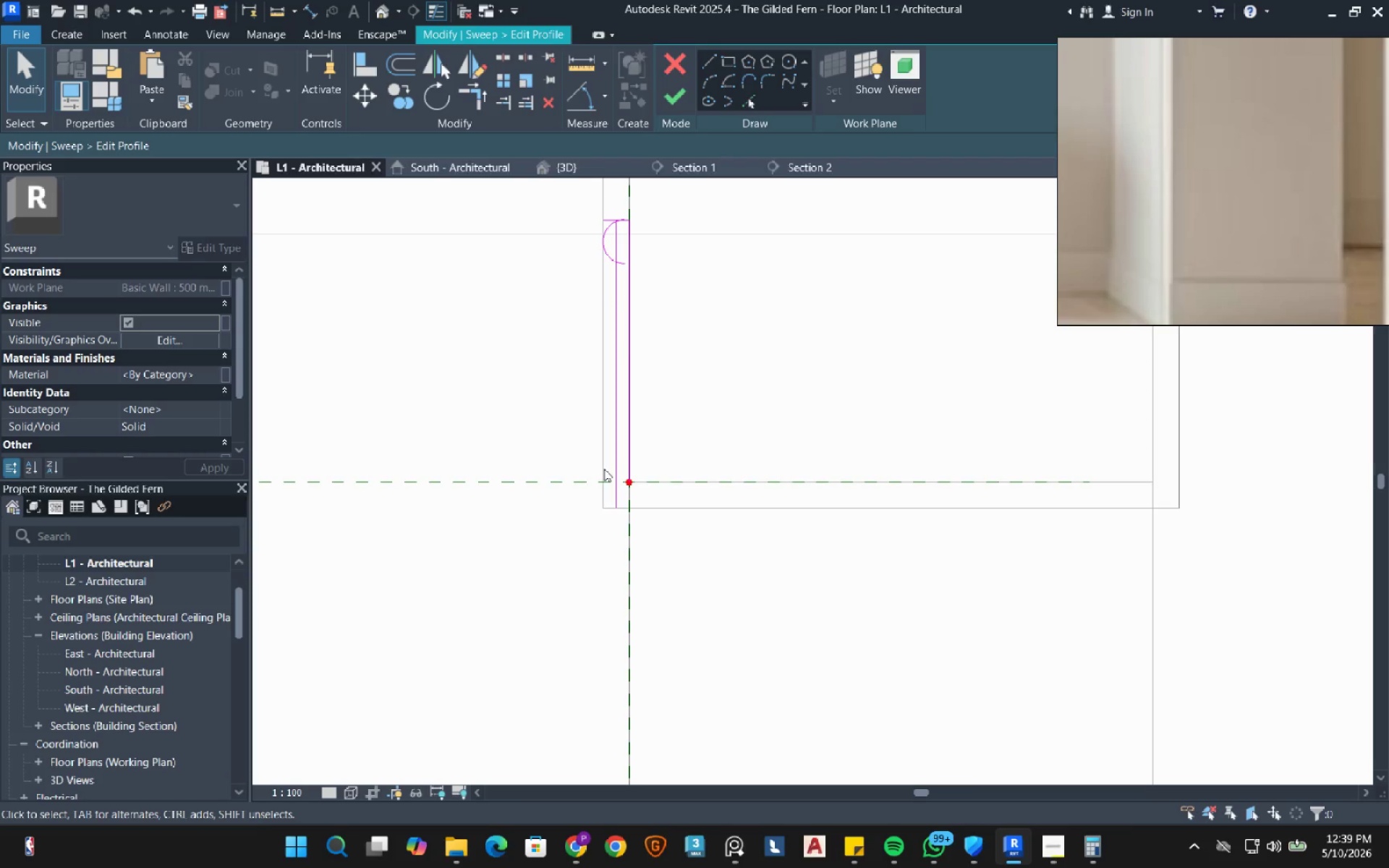 
wait(13.7)
 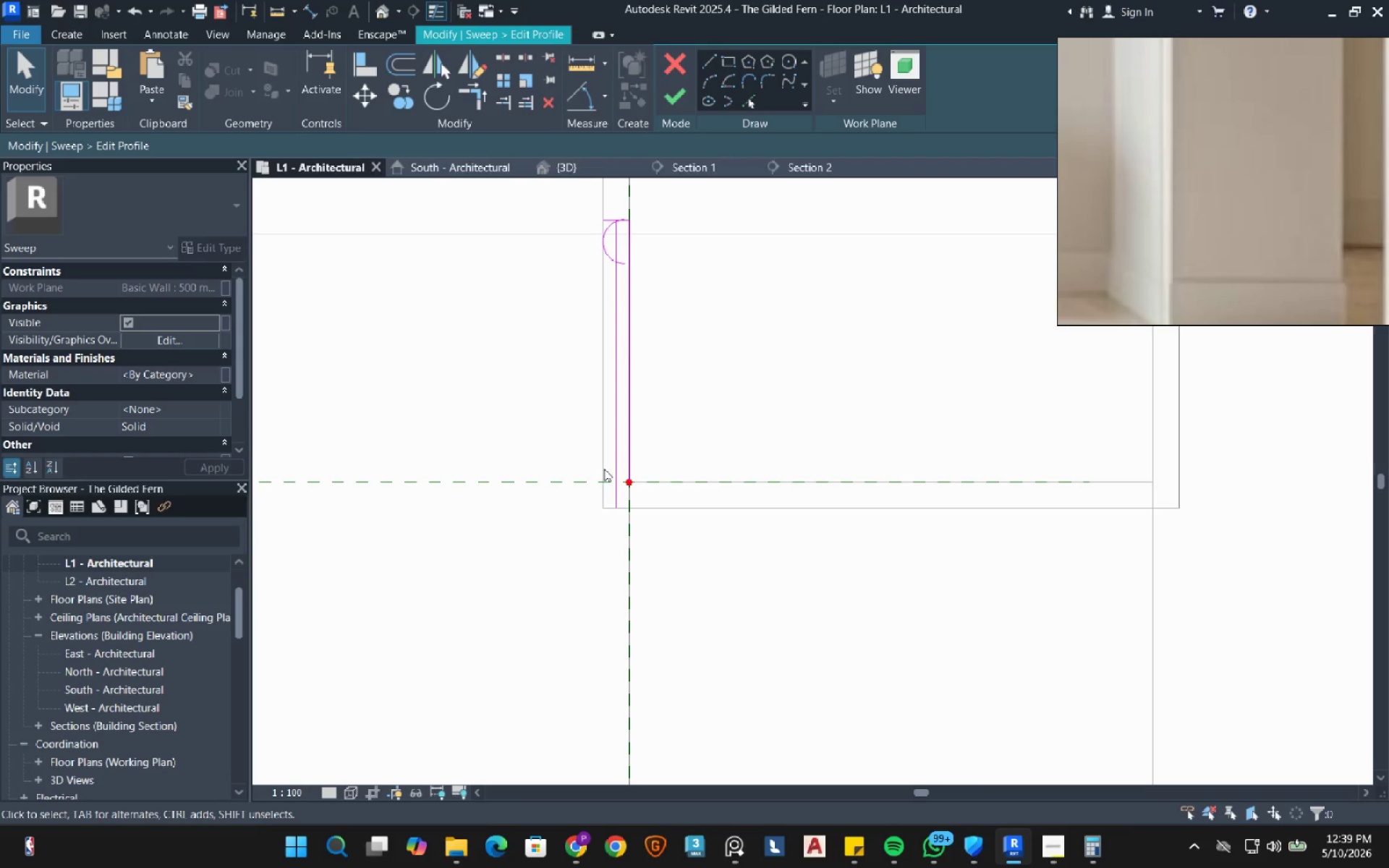 
left_click([711, 84])
 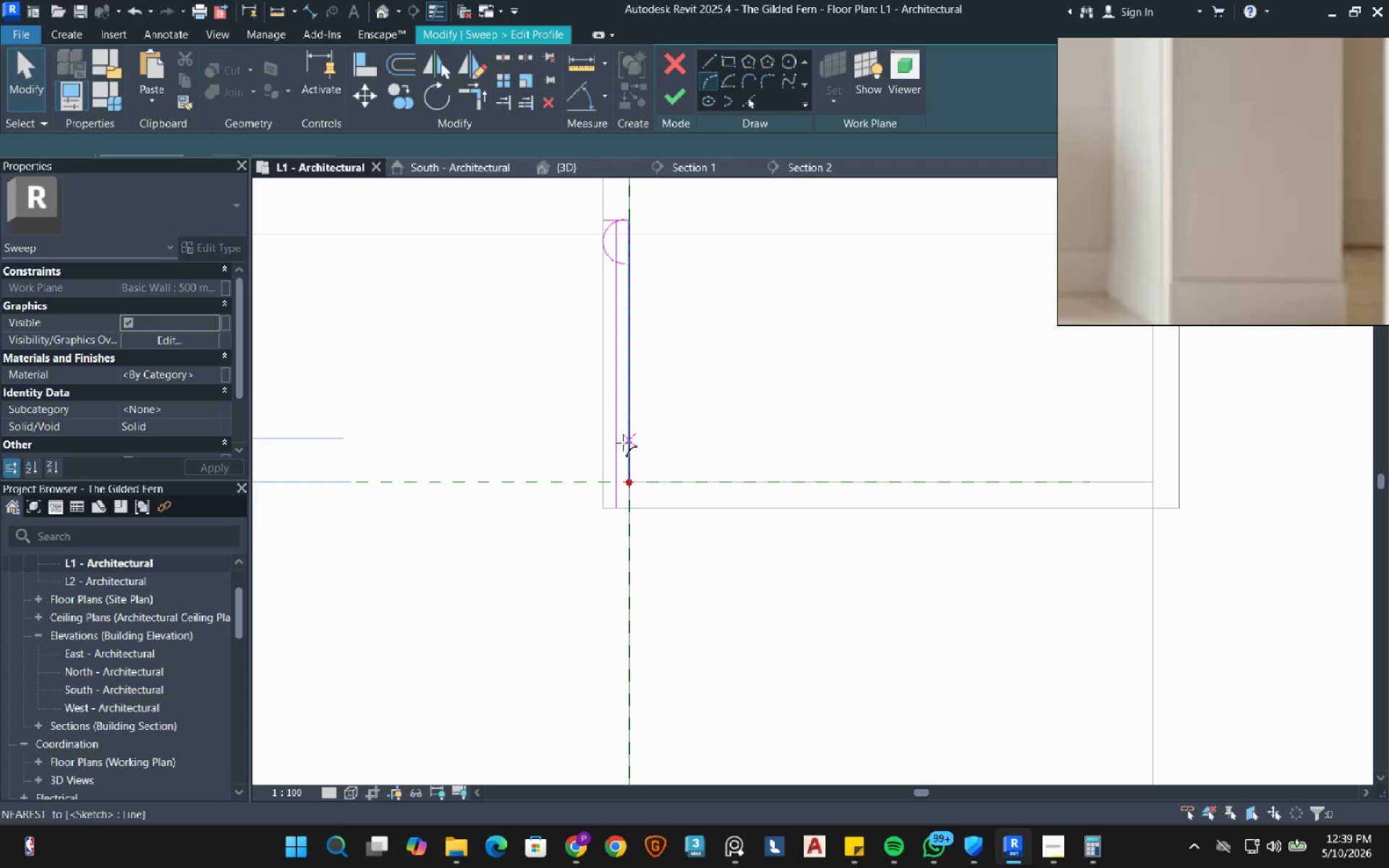 
scroll: coordinate [602, 463], scroll_direction: up, amount: 3.0
 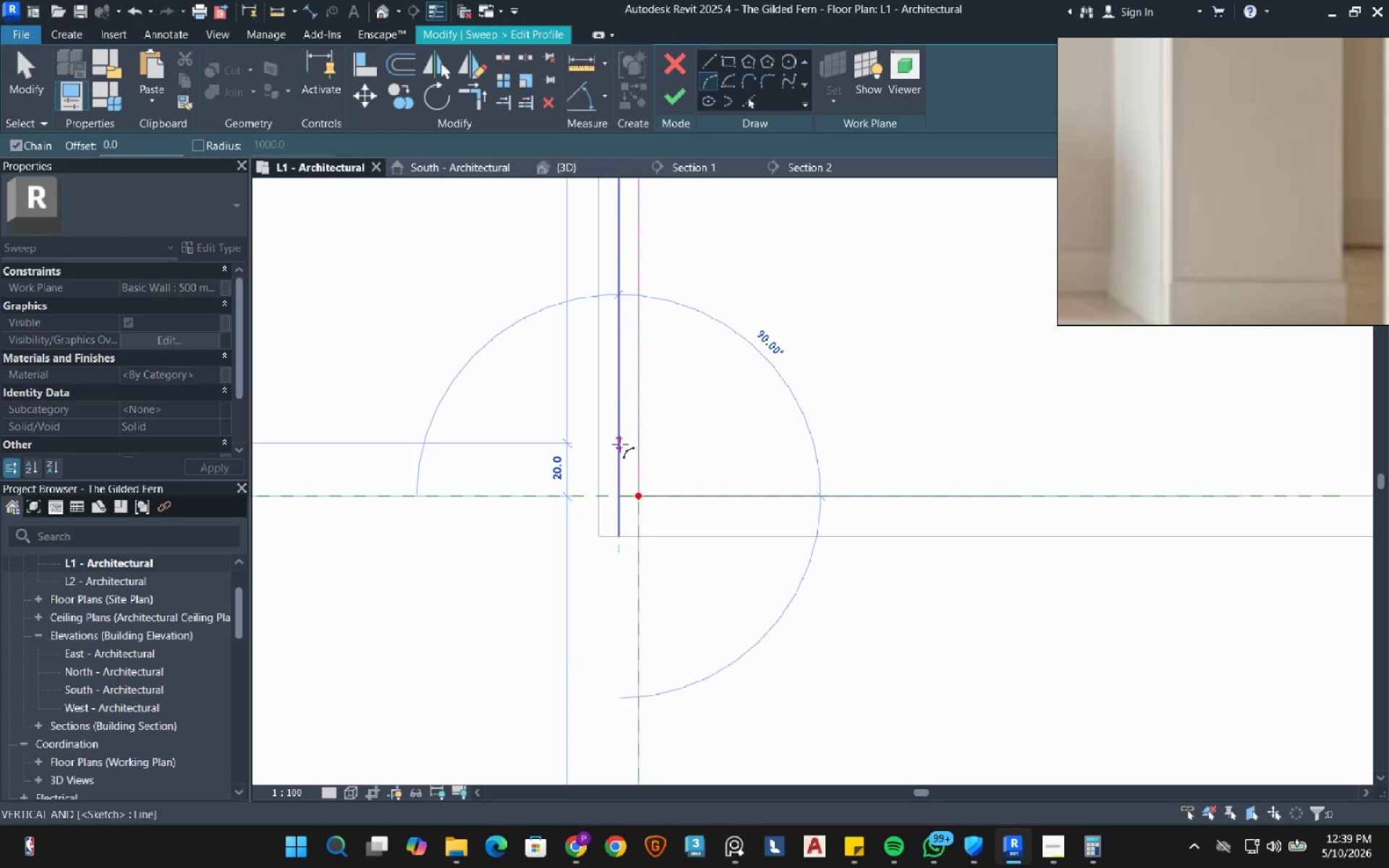 
left_click([620, 430])
 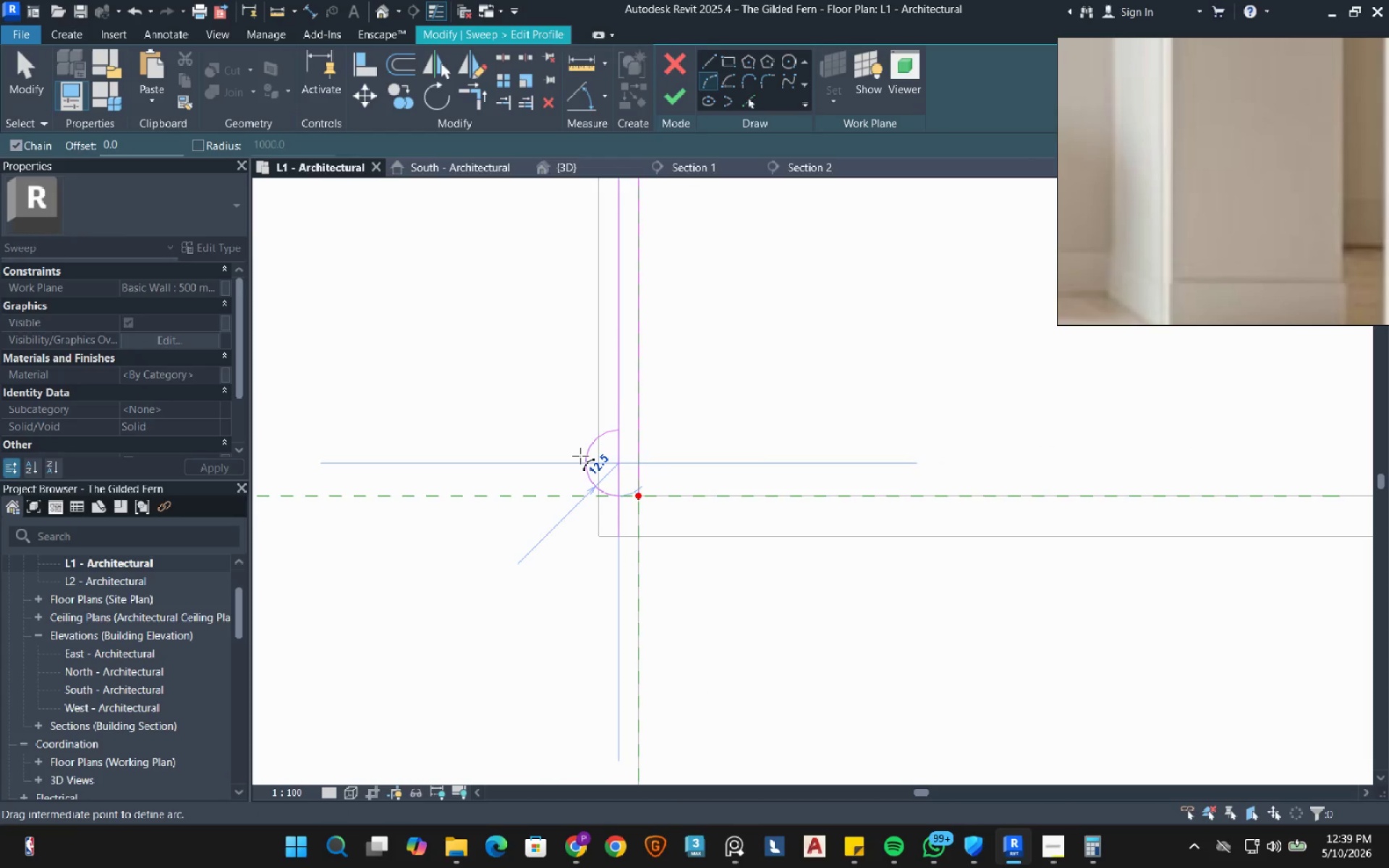 
left_click([580, 456])
 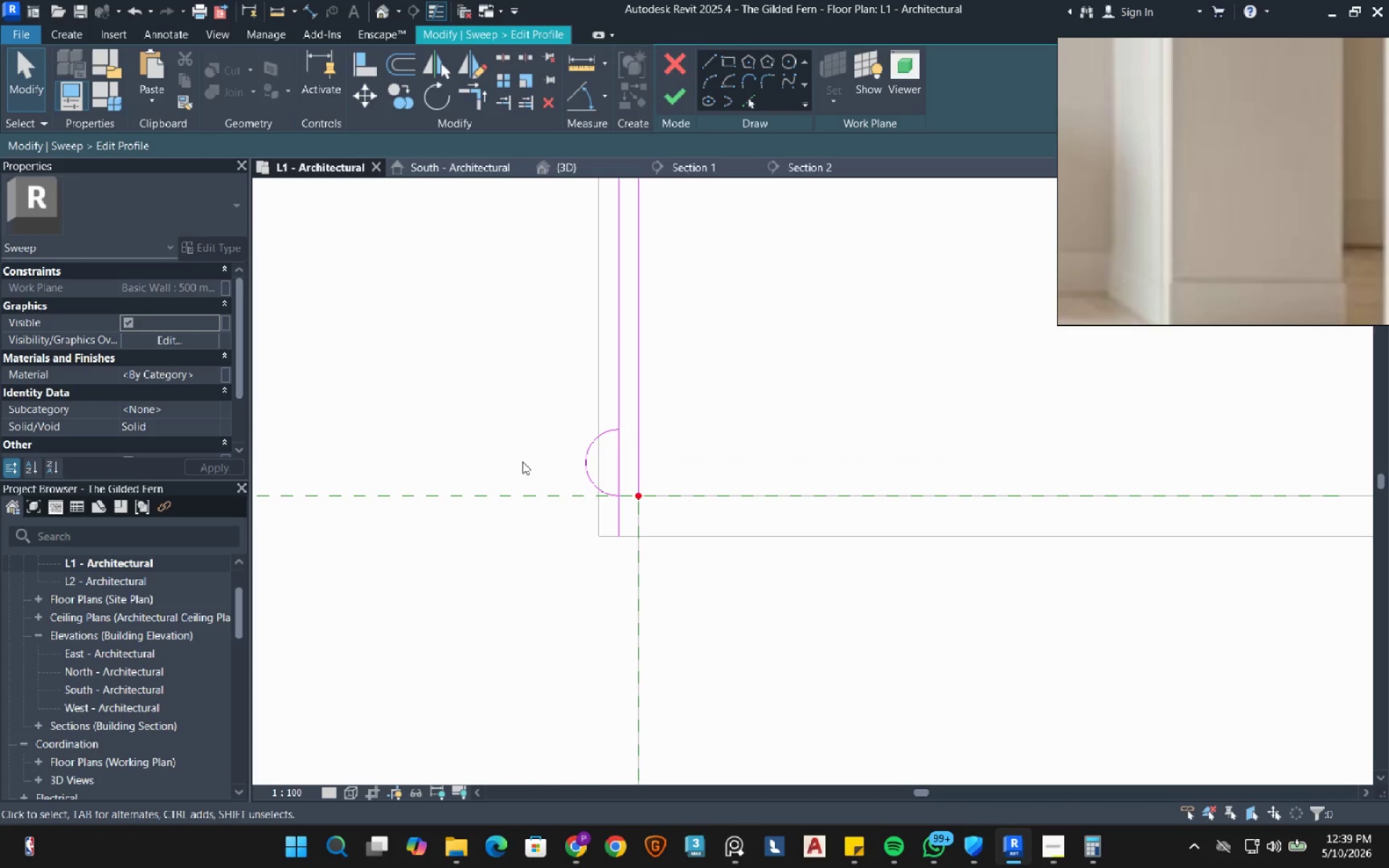 
left_click([590, 456])
 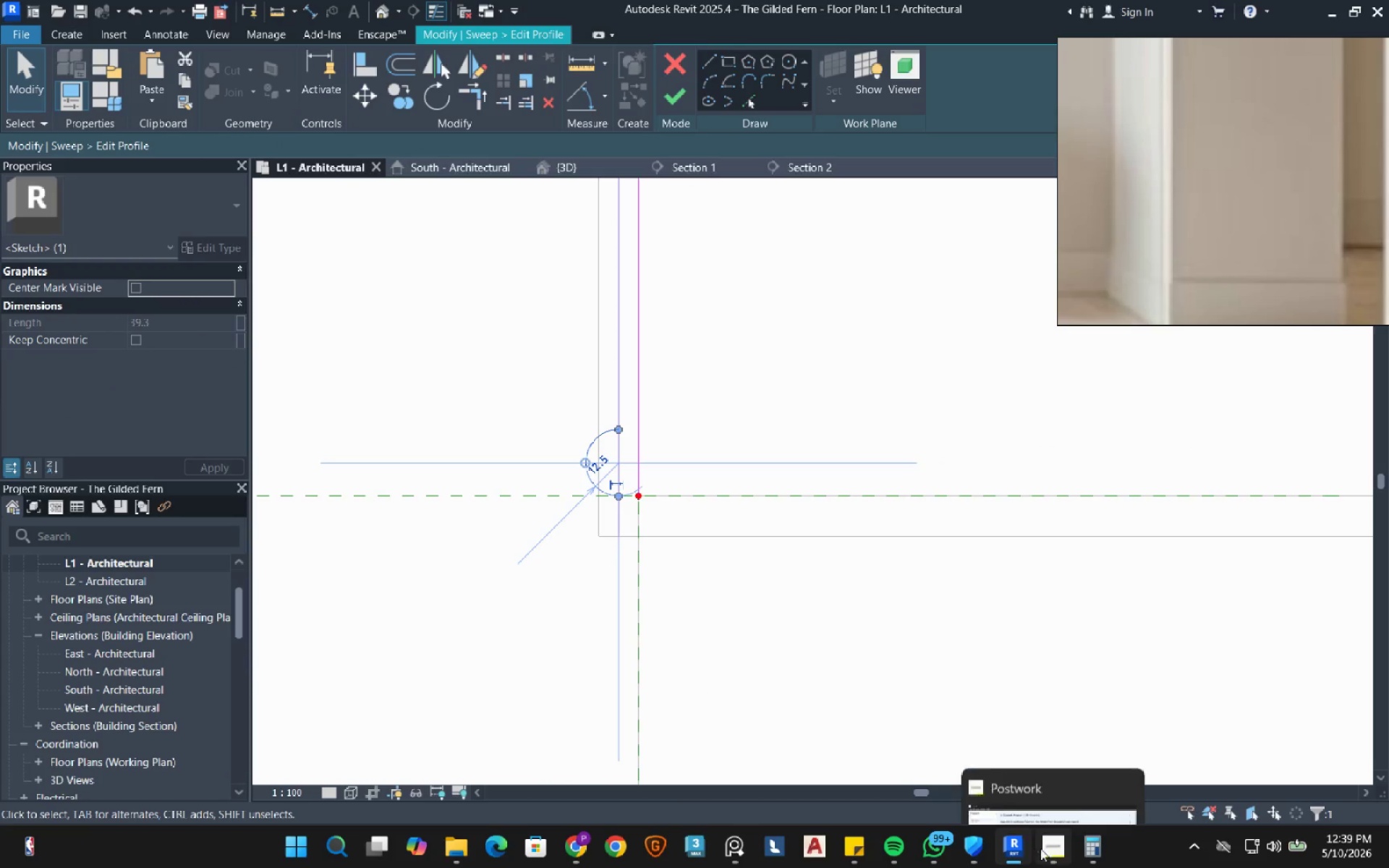 
left_click([1049, 856])